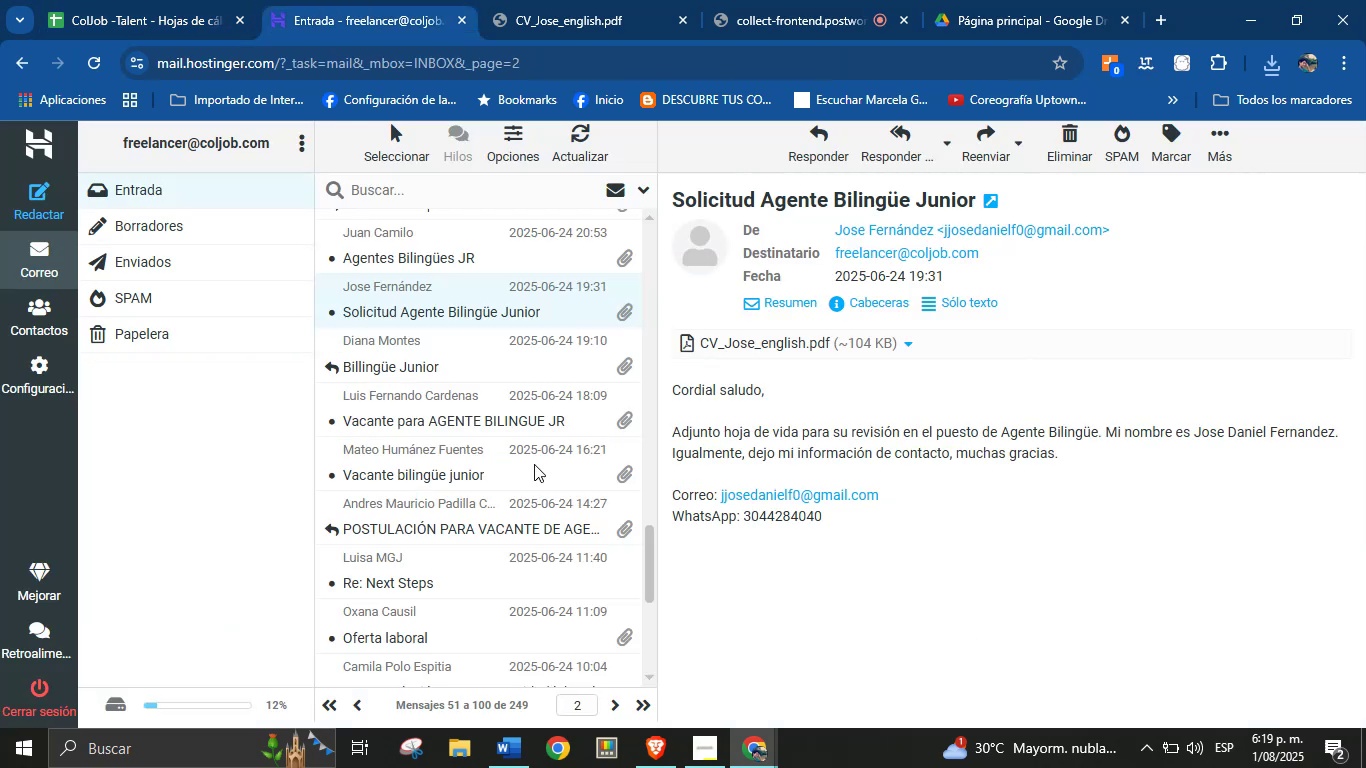 
scroll: coordinate [498, 452], scroll_direction: up, amount: 1.0
 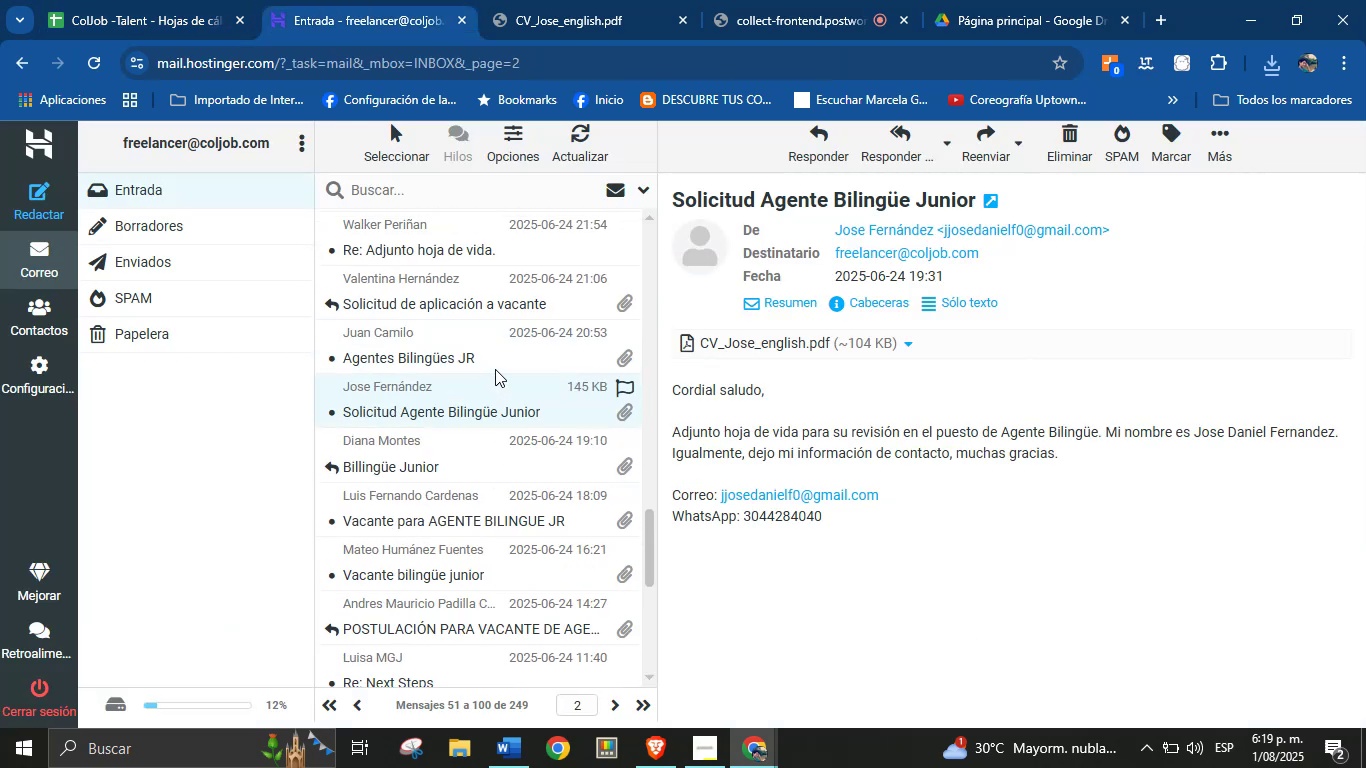 
left_click([496, 359])
 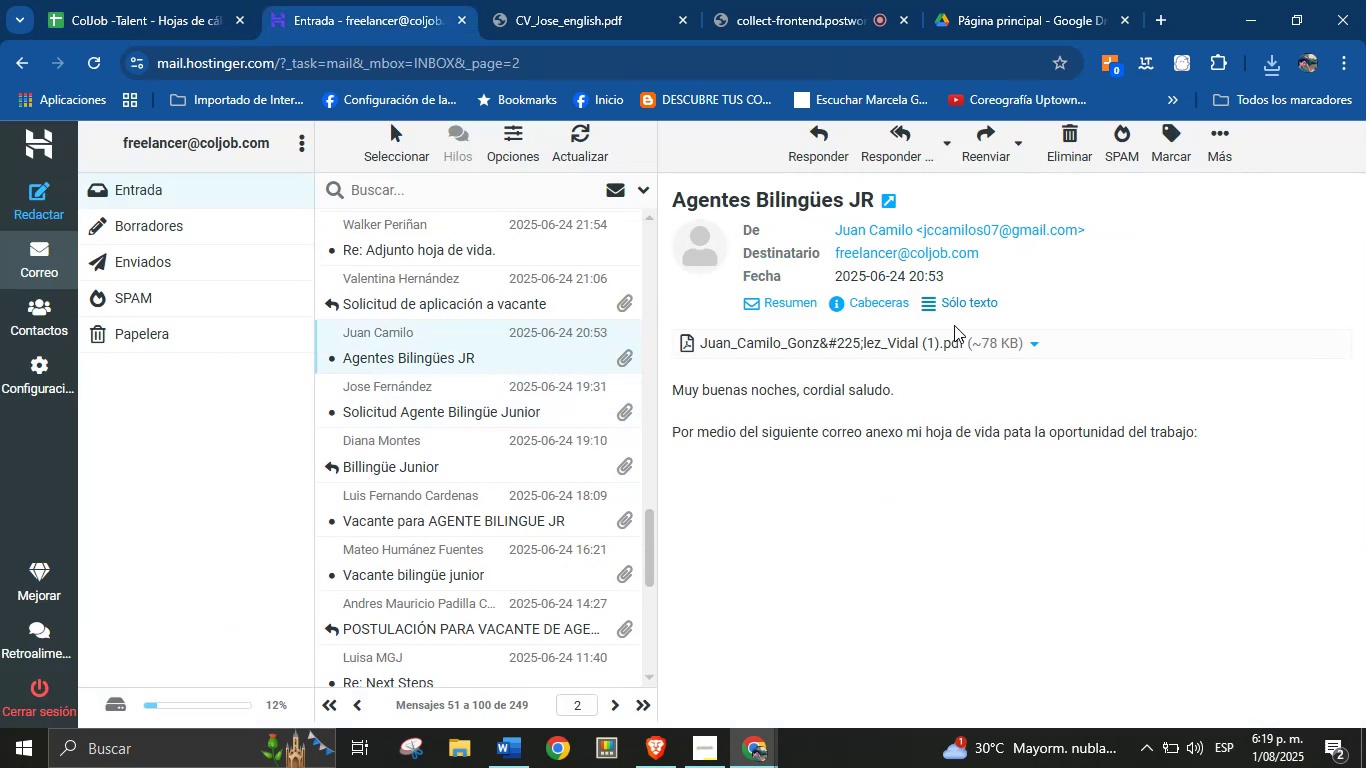 
left_click([941, 344])
 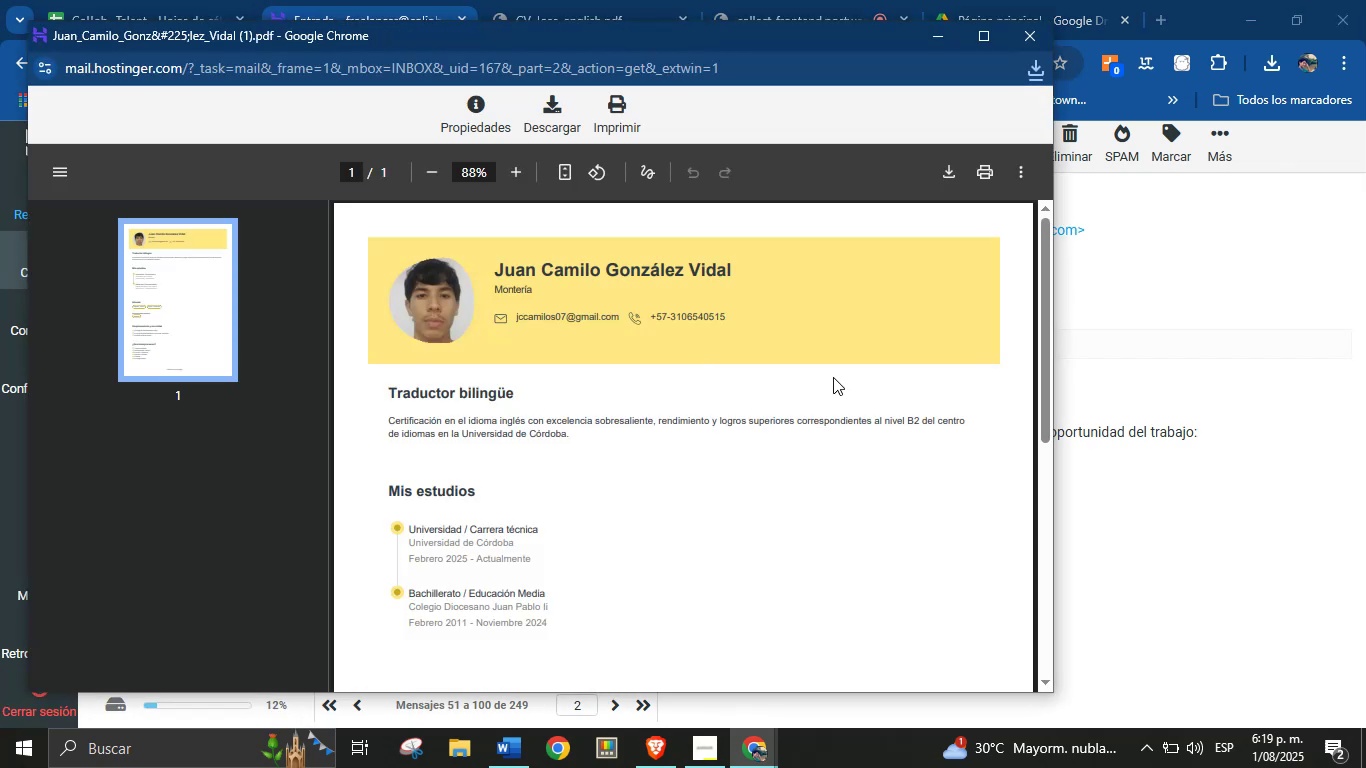 
wait(8.85)
 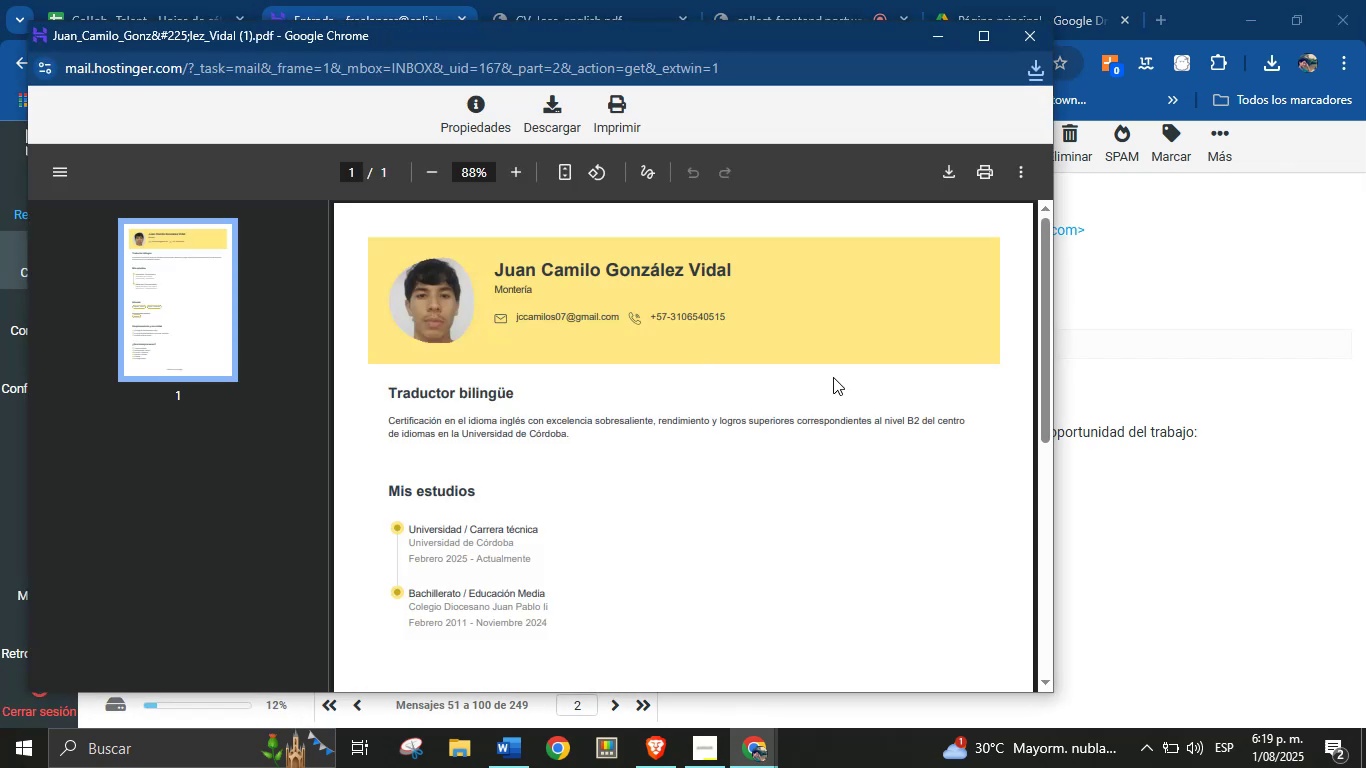 
scroll: coordinate [578, 441], scroll_direction: down, amount: 7.0
 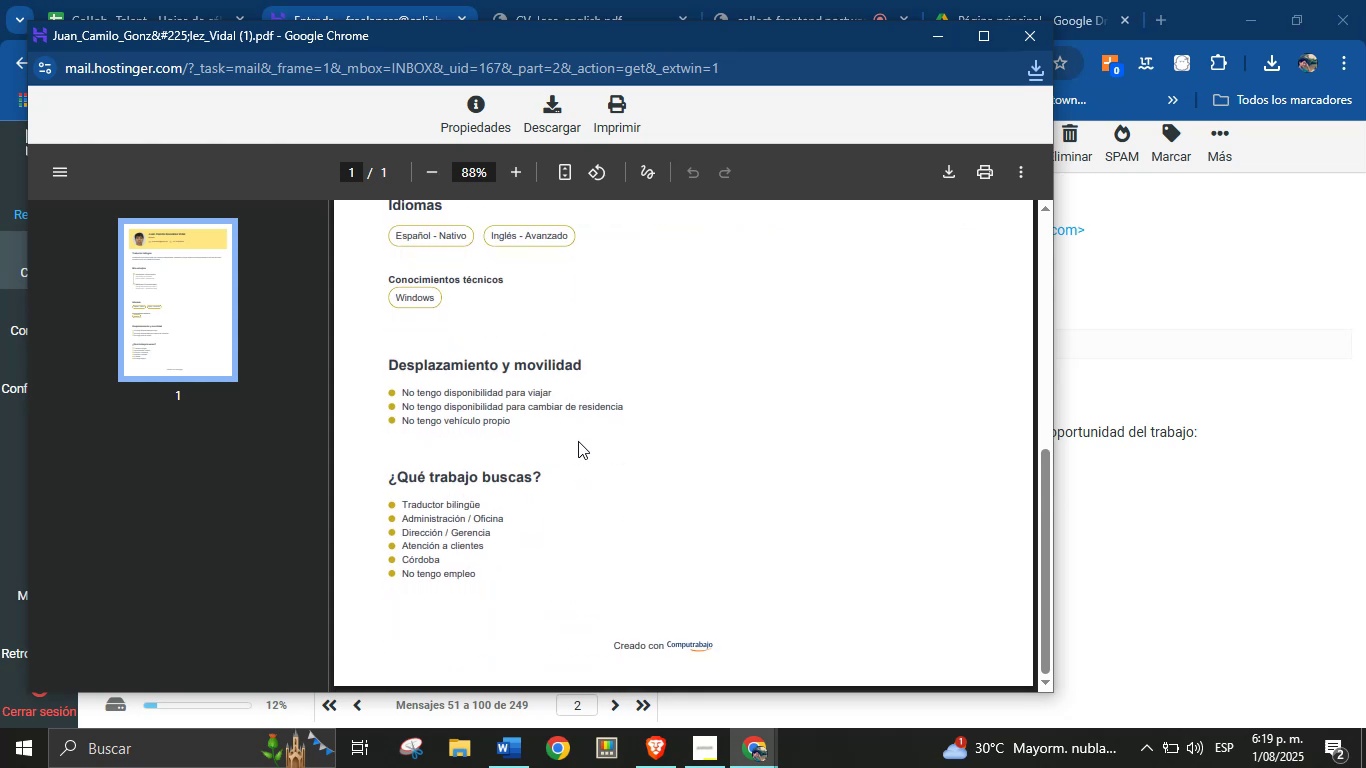 
scroll: coordinate [578, 441], scroll_direction: up, amount: 11.0
 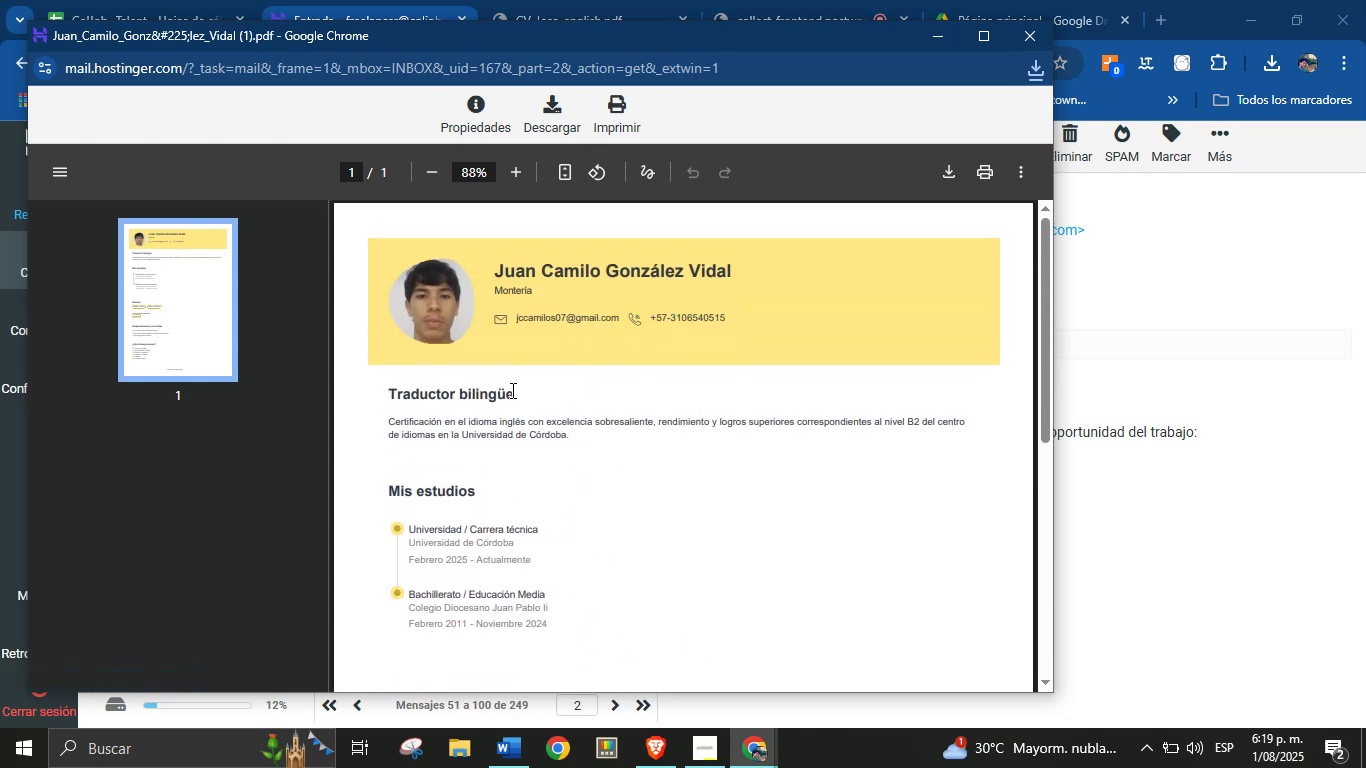 
wait(5.24)
 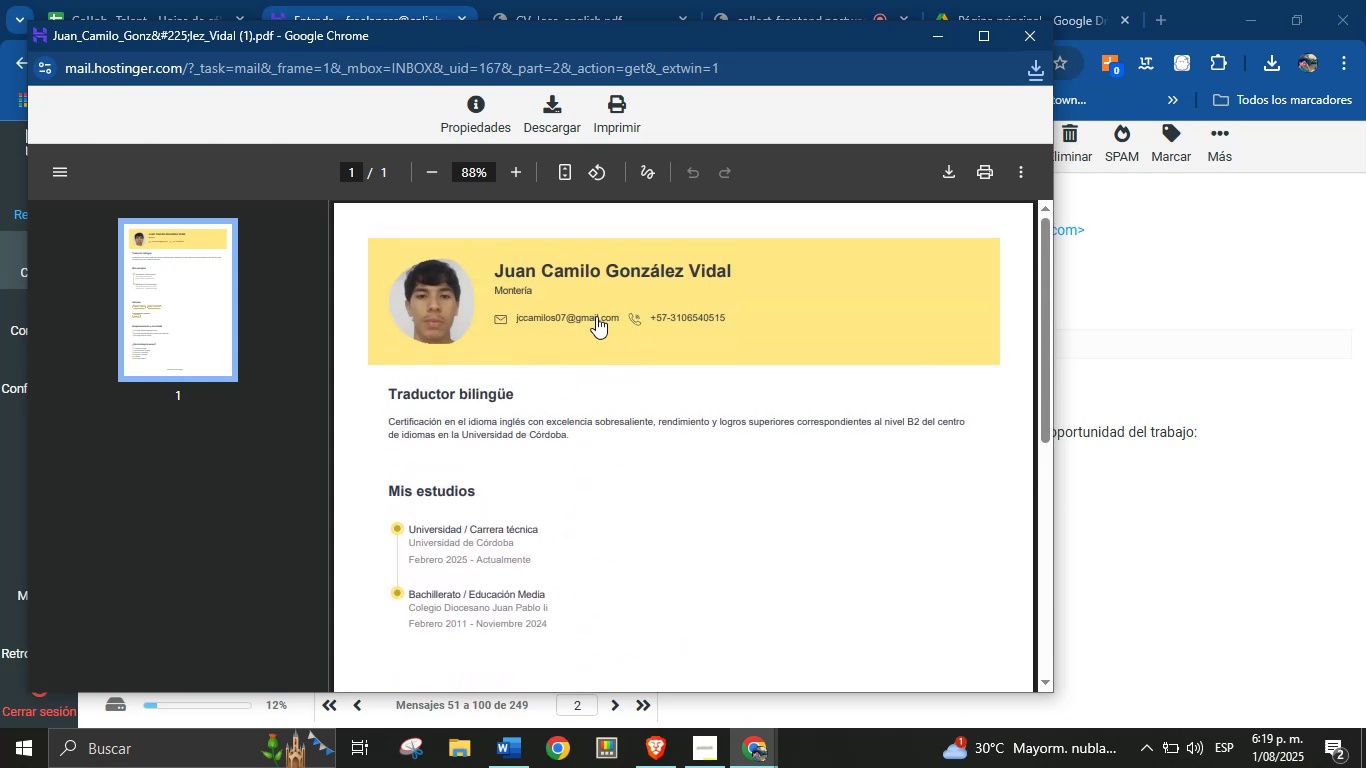 
double_click([657, 274])
 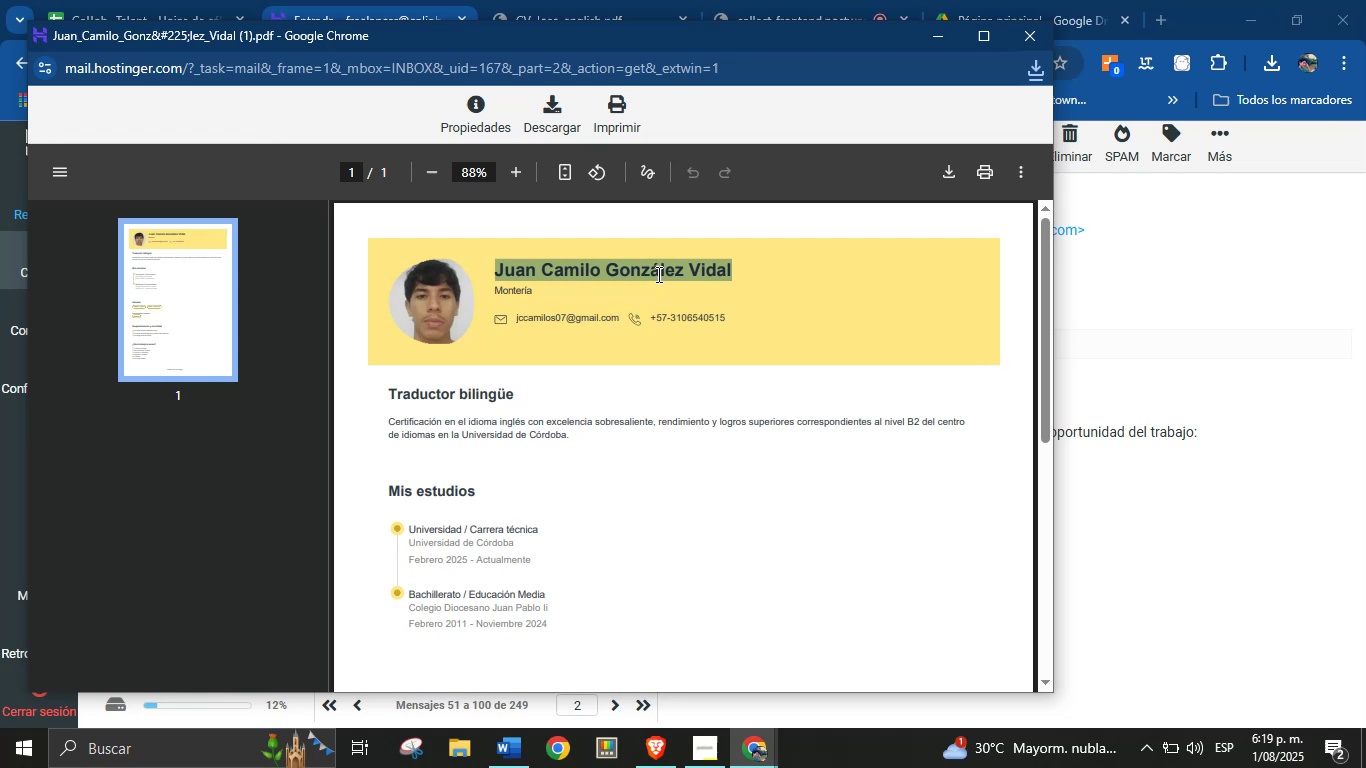 
key(Control+C)
 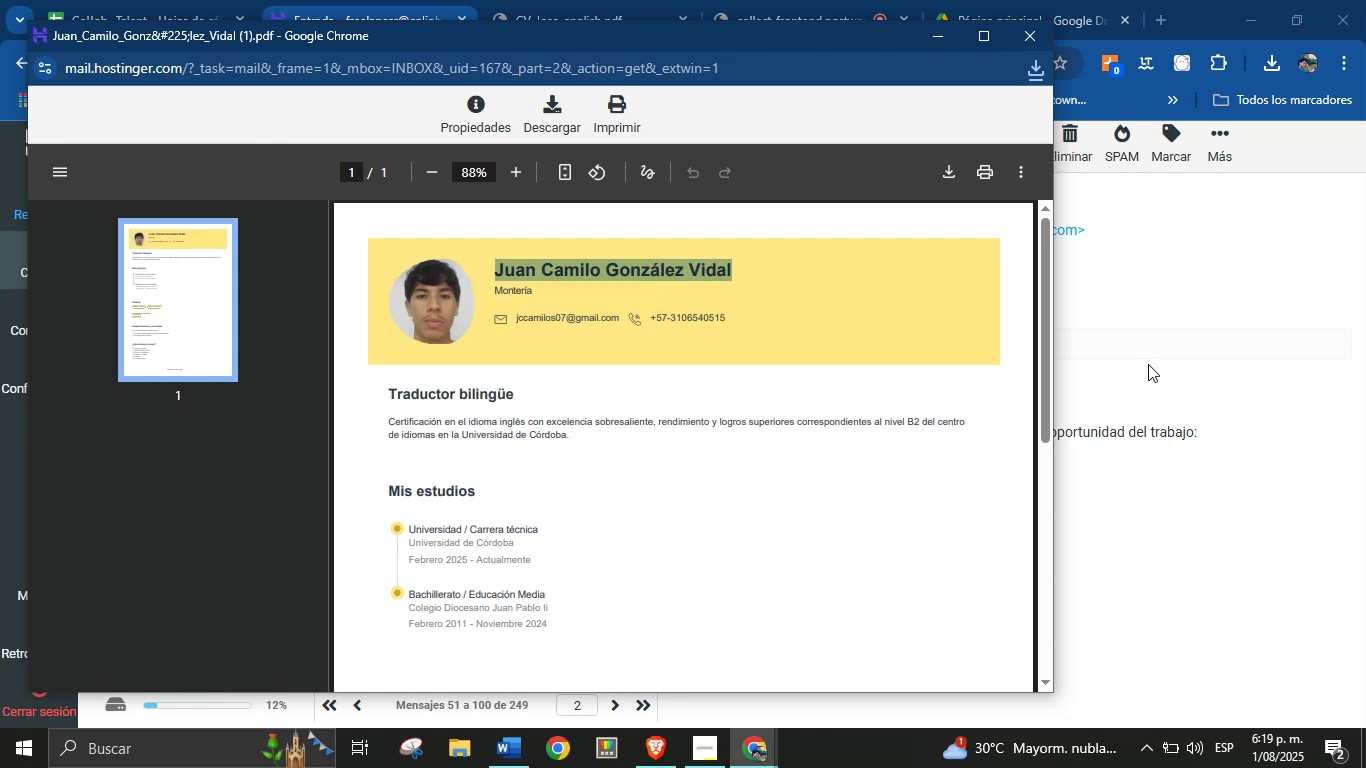 
left_click([1148, 364])
 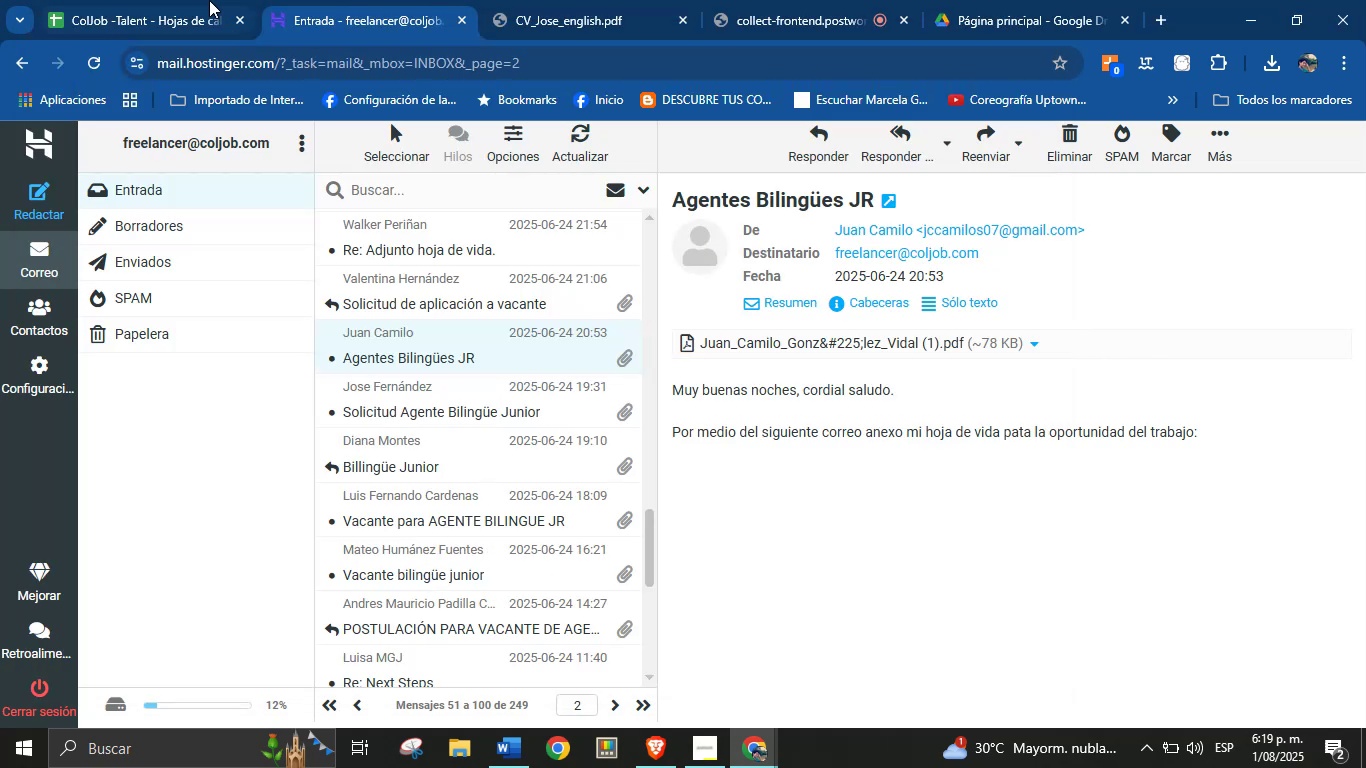 
left_click([170, 0])
 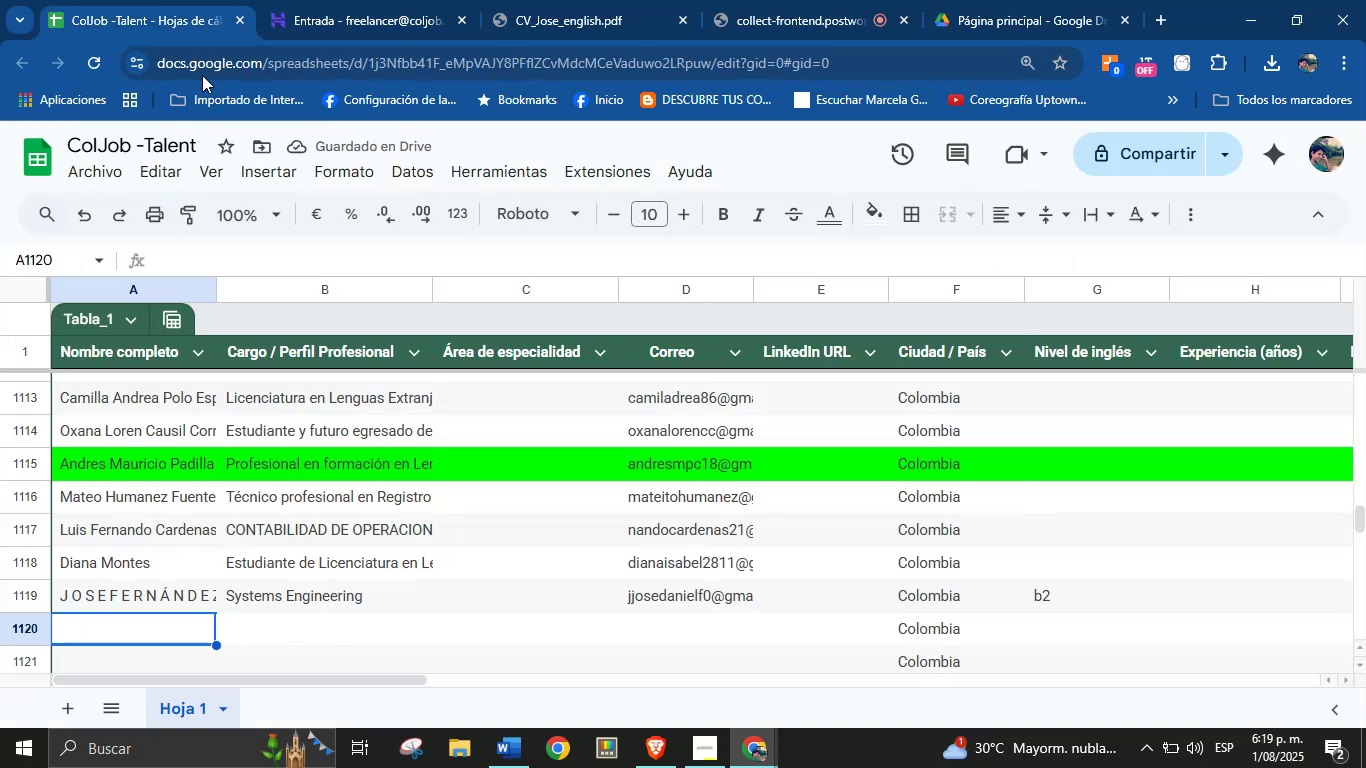 
key(Control+V)
 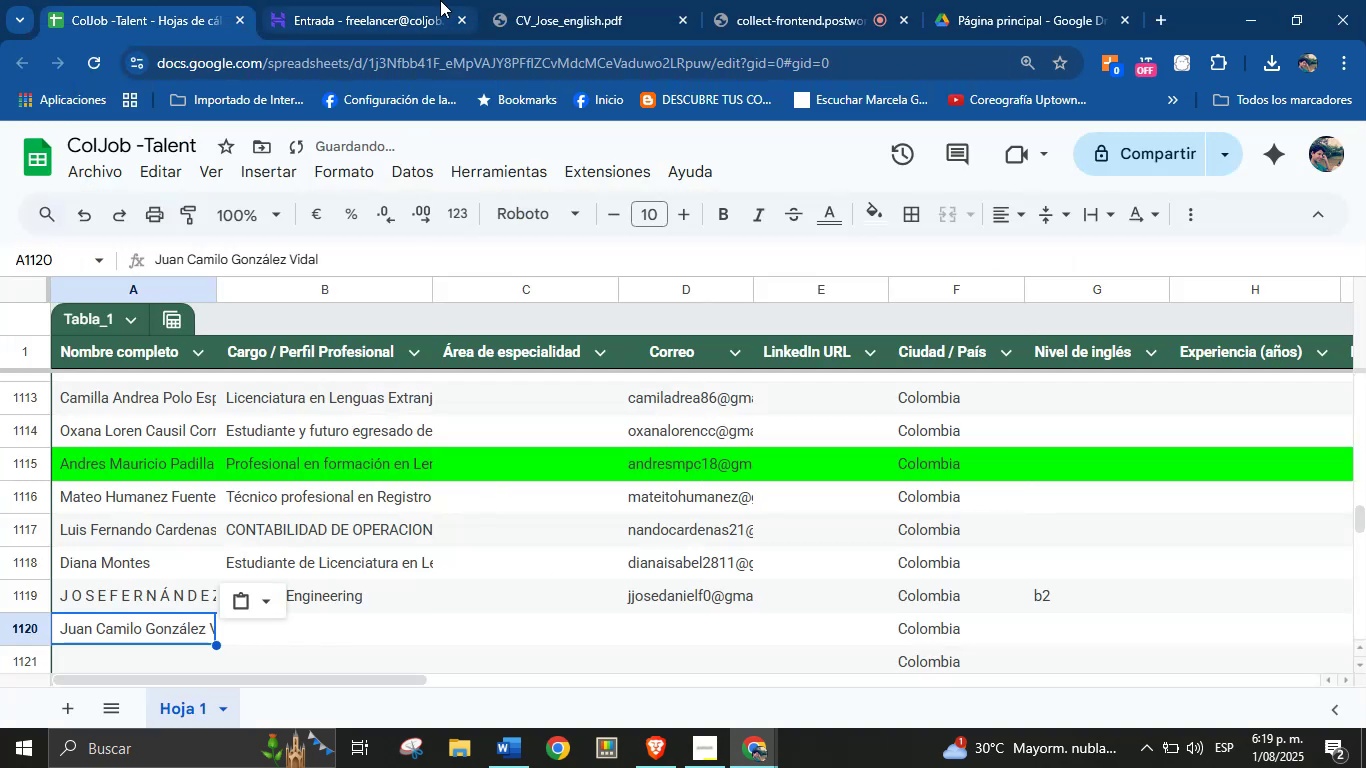 
left_click([572, 0])
 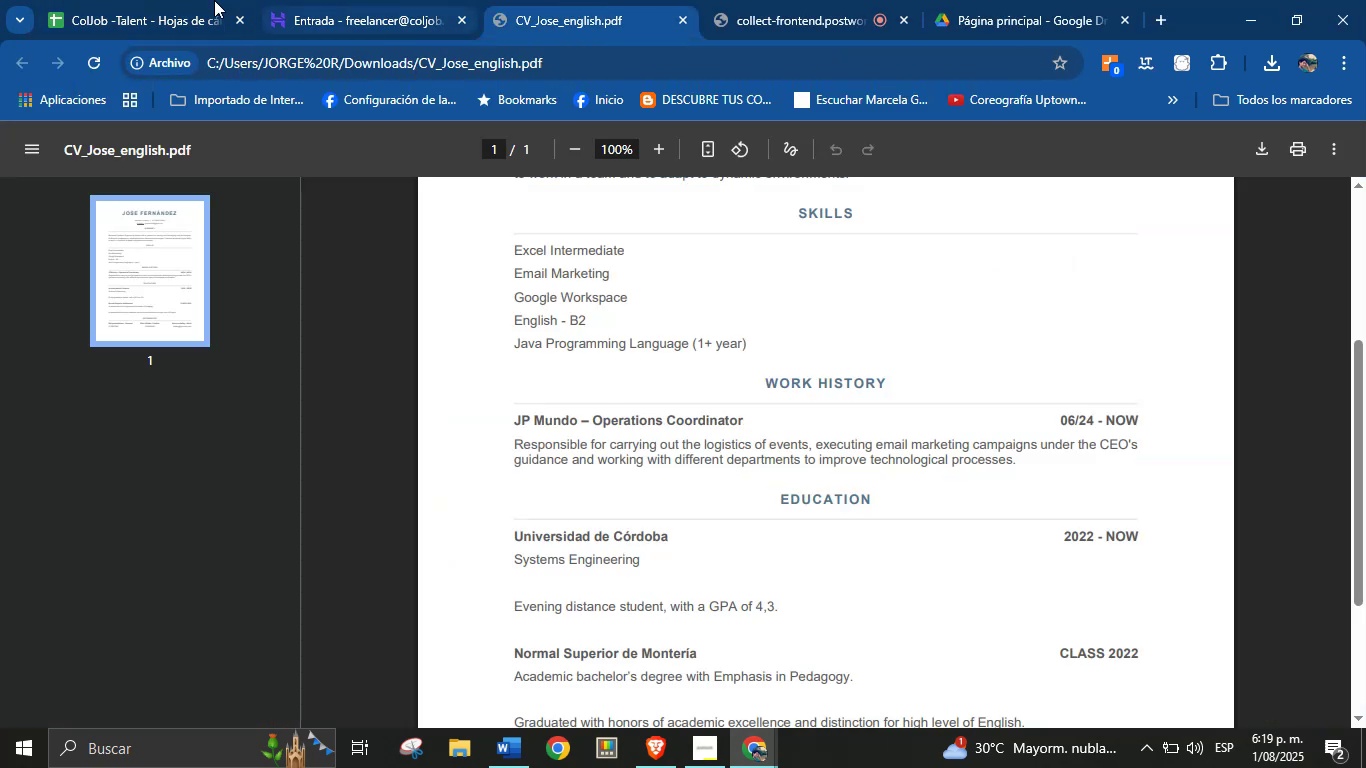 
left_click([185, 0])
 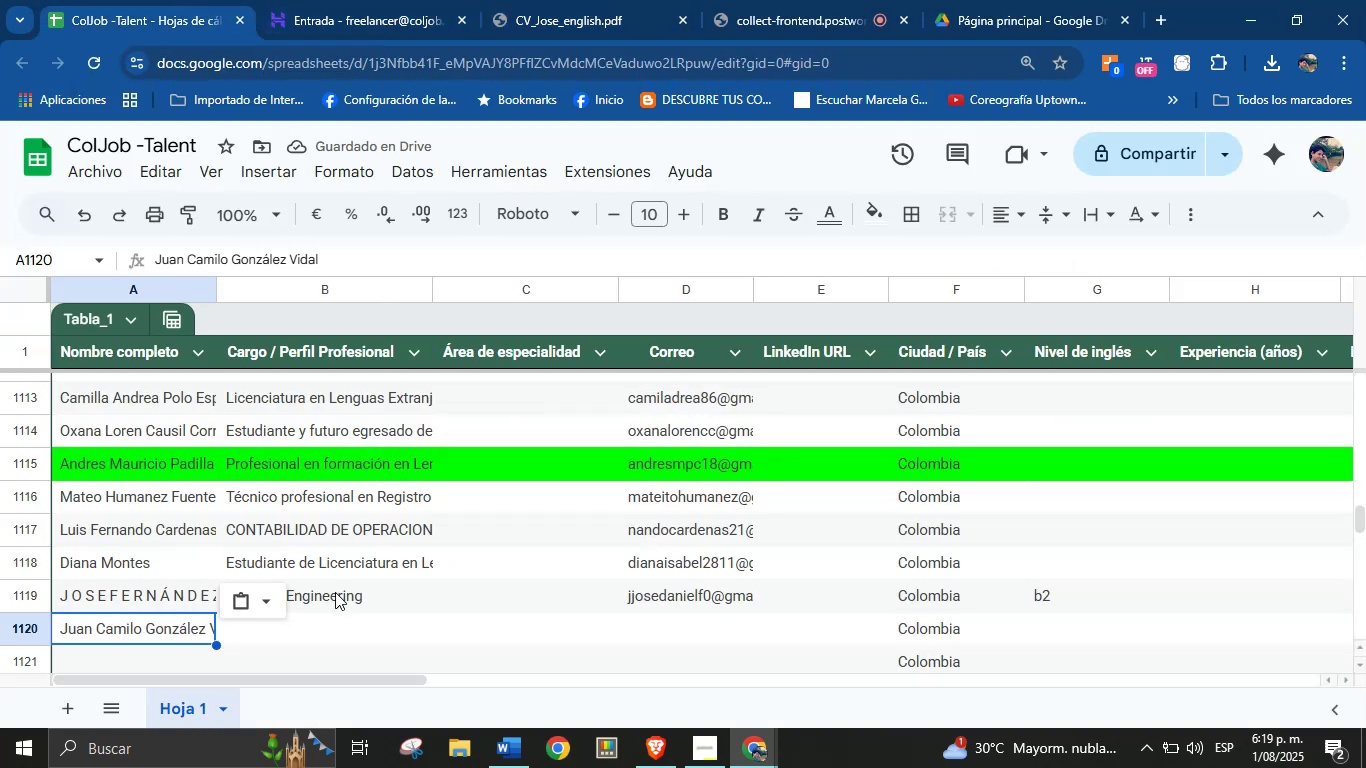 
left_click([332, 624])
 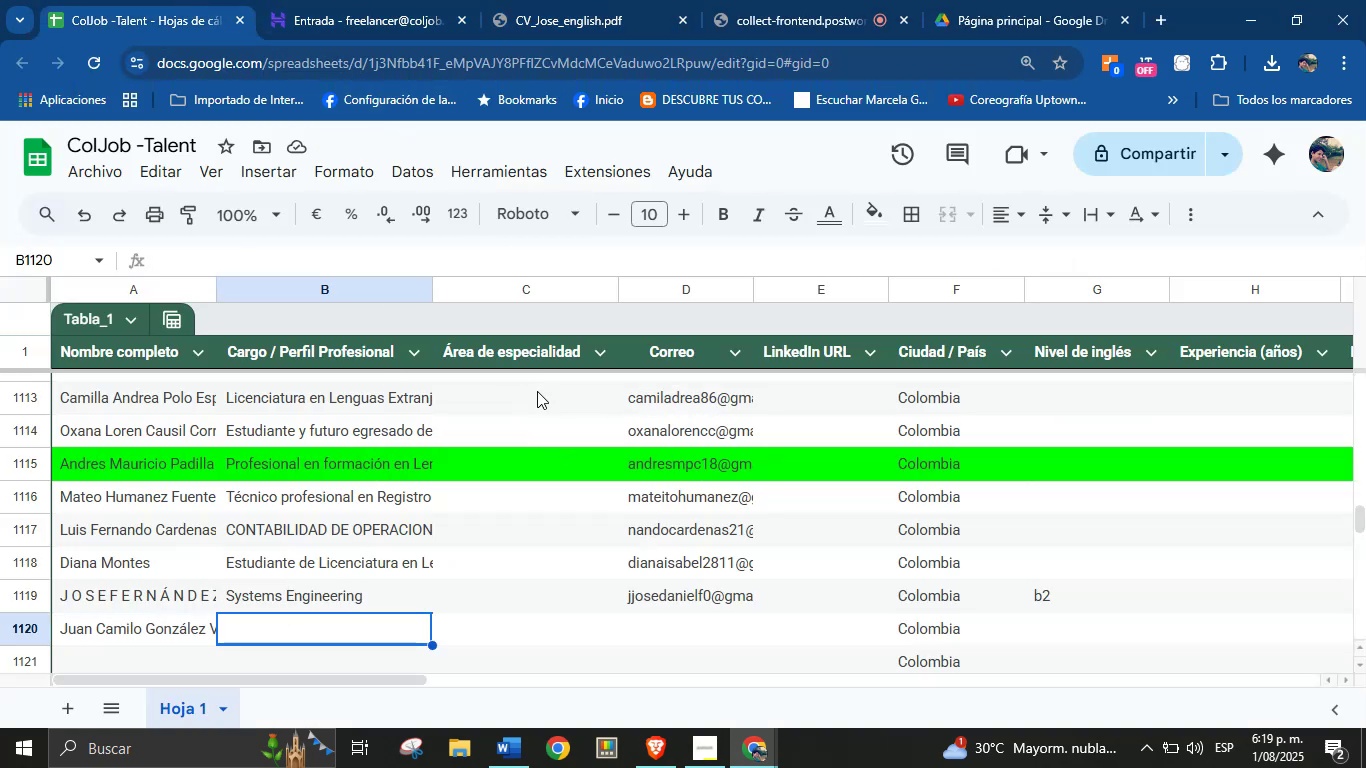 
left_click([567, 0])
 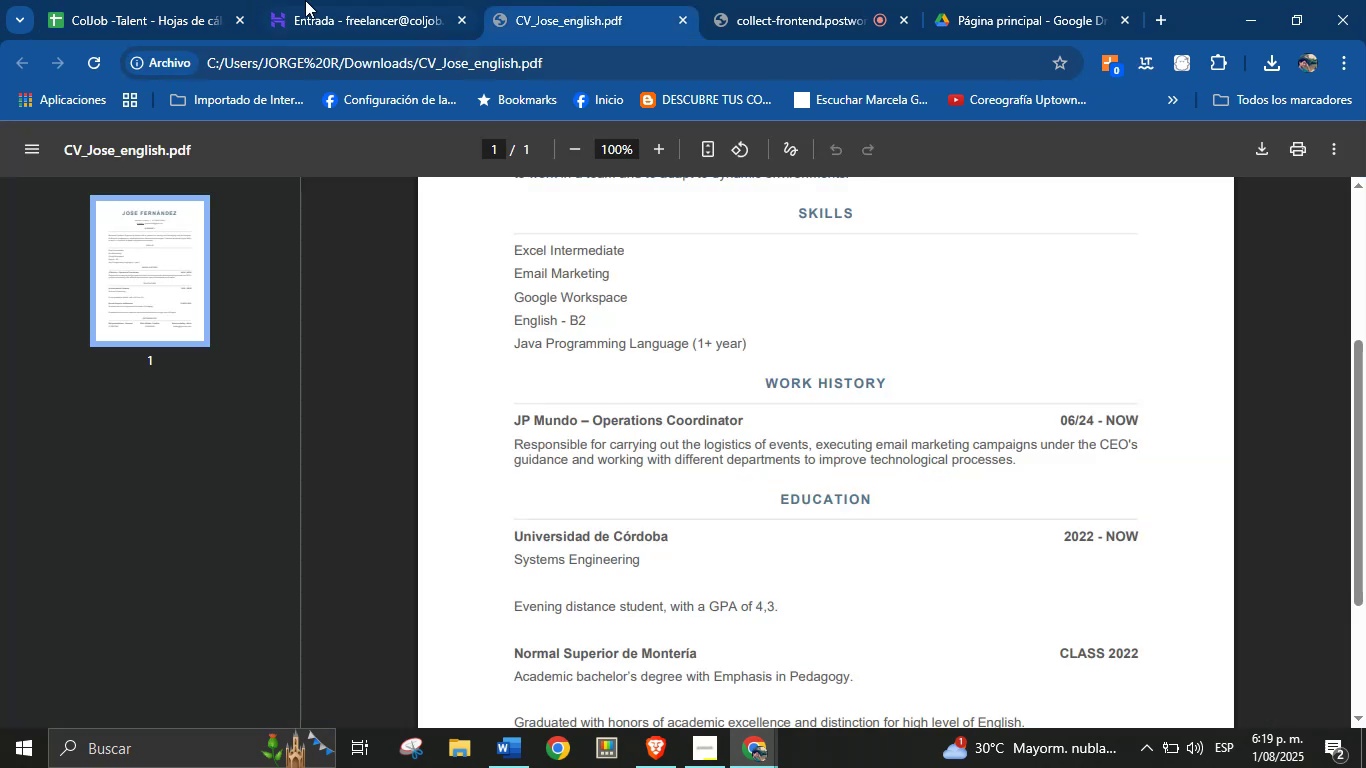 
left_click([142, 0])
 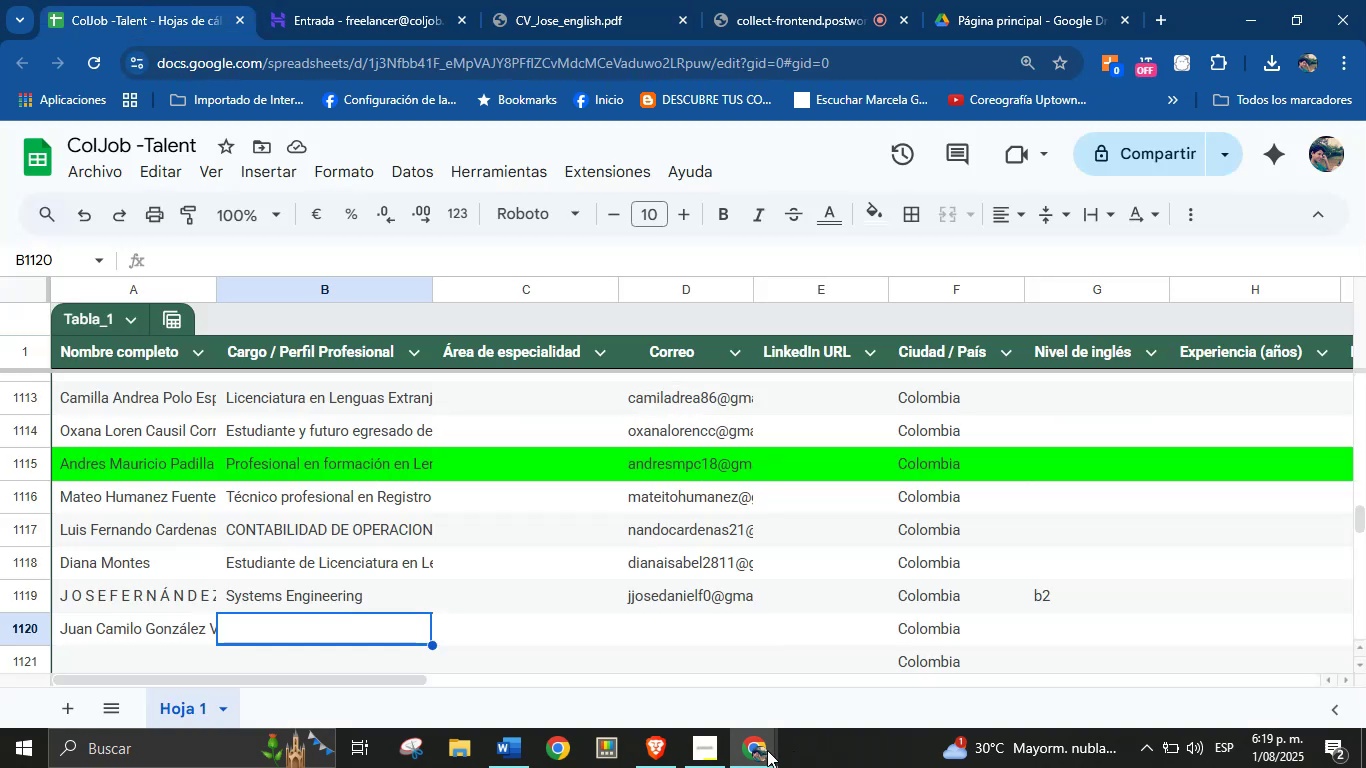 
left_click([762, 750])
 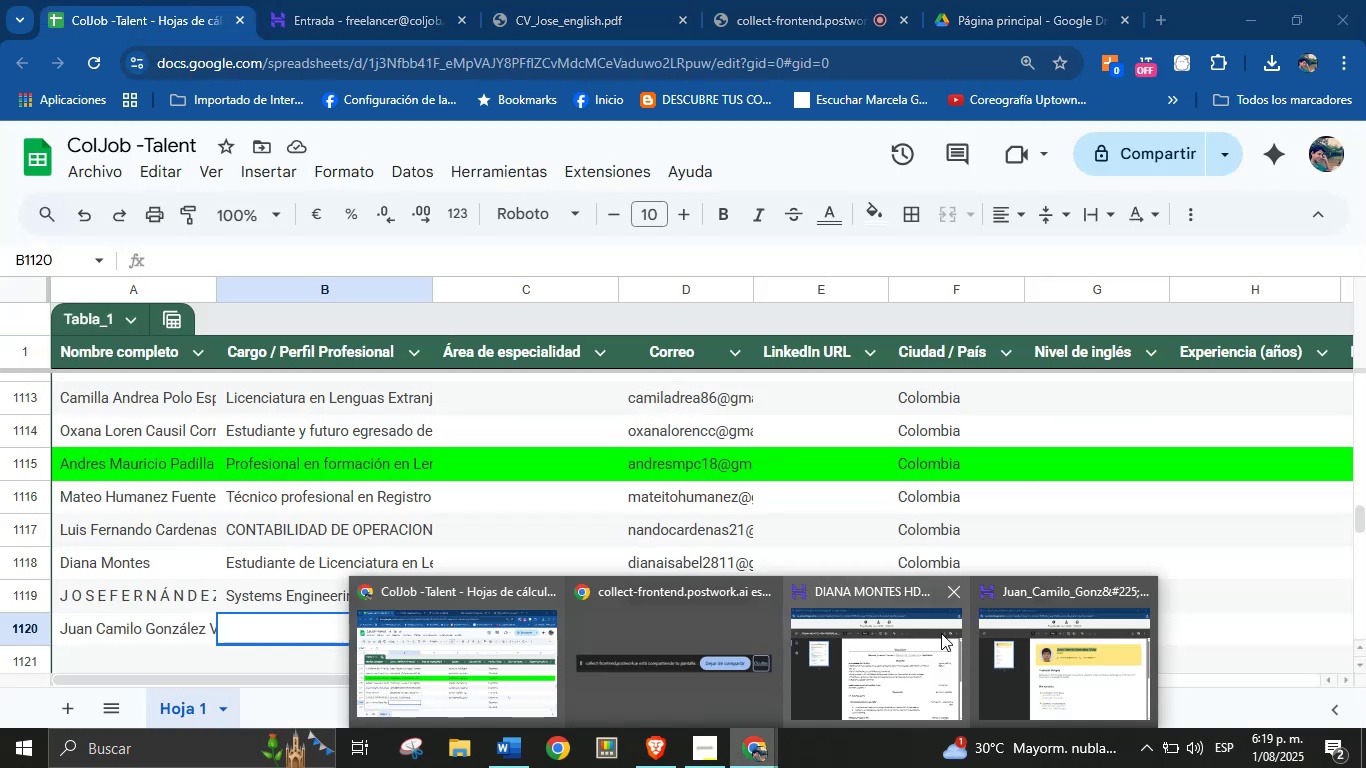 
left_click([959, 595])
 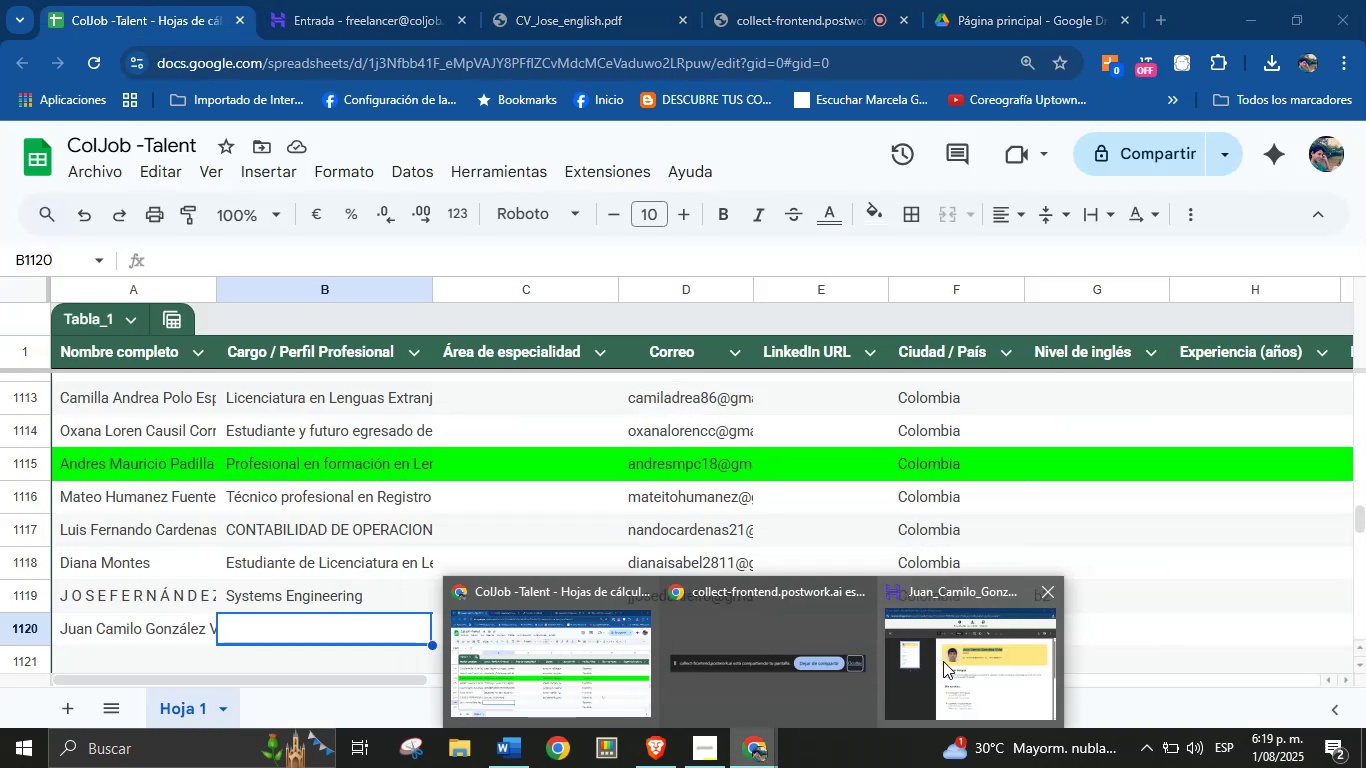 
left_click([943, 661])
 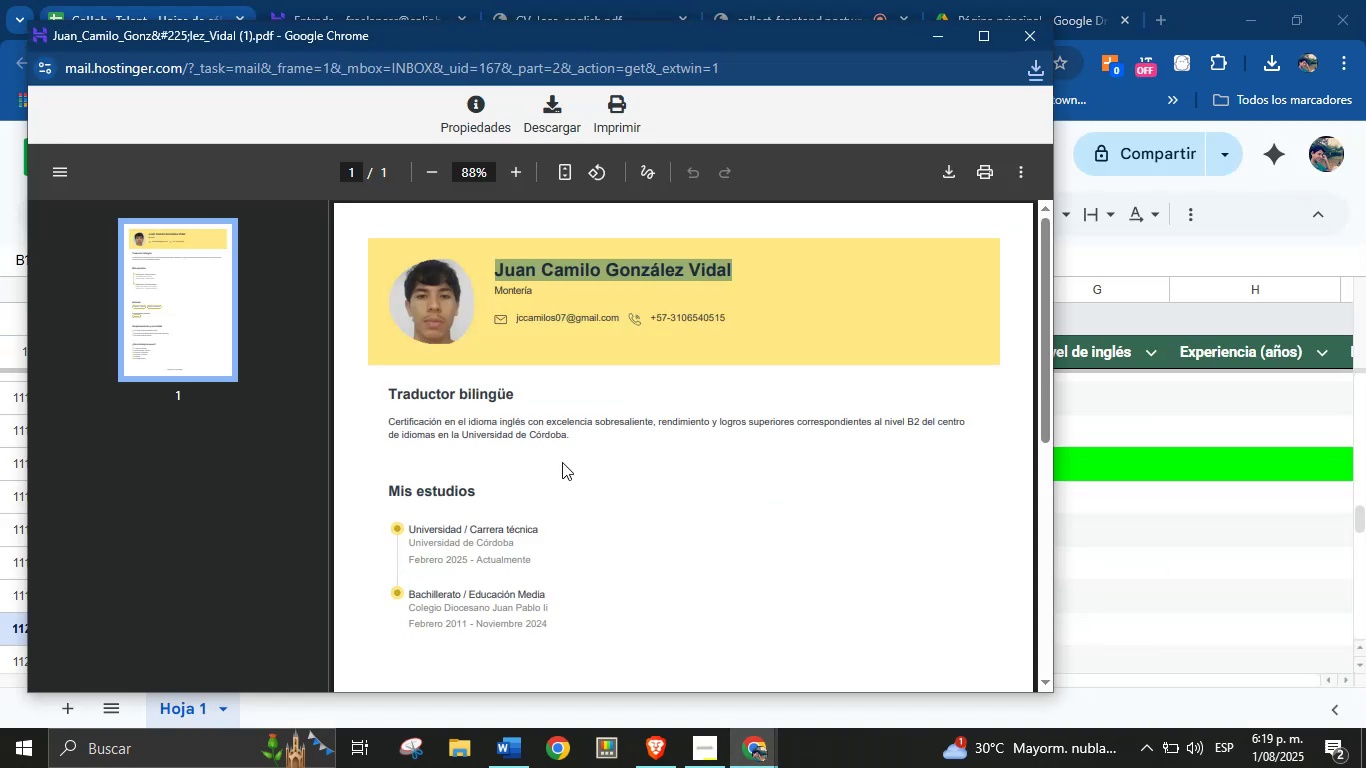 
left_click([529, 419])
 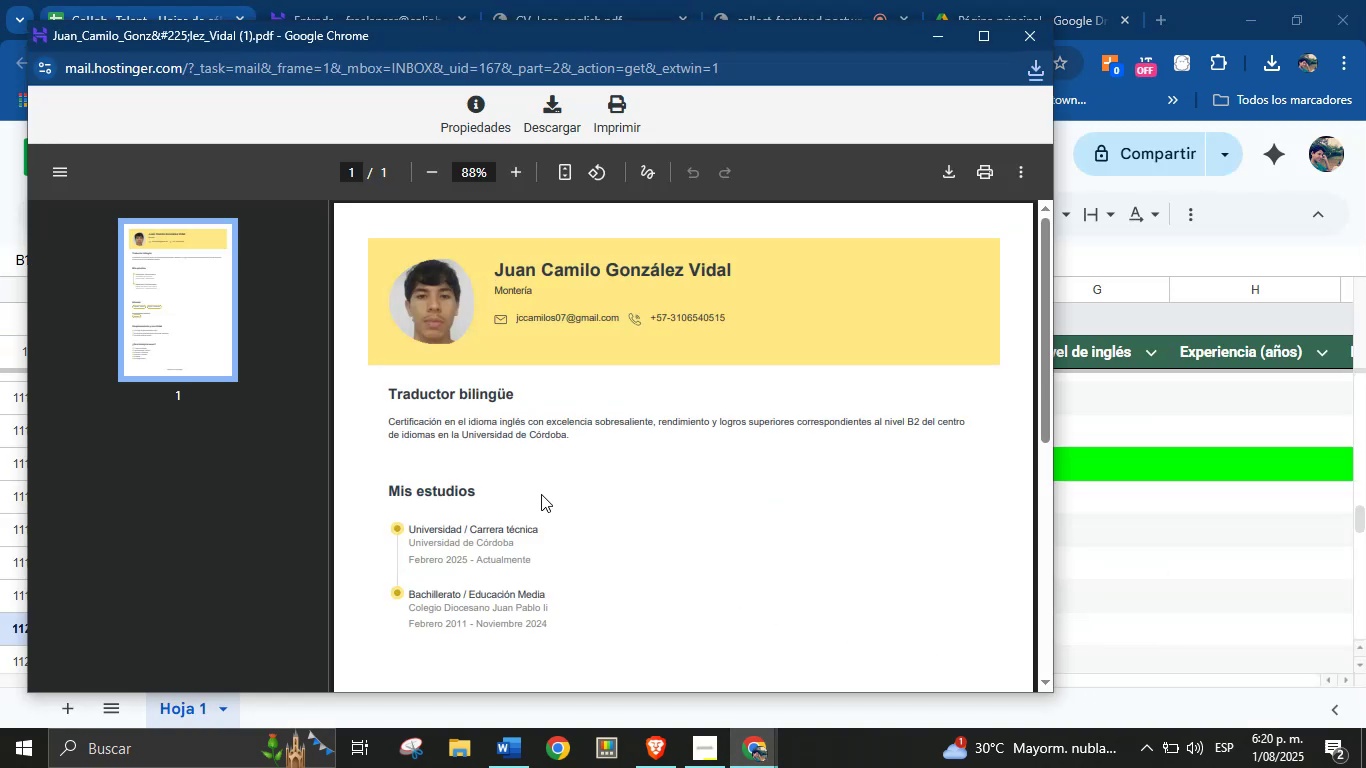 
wait(5.48)
 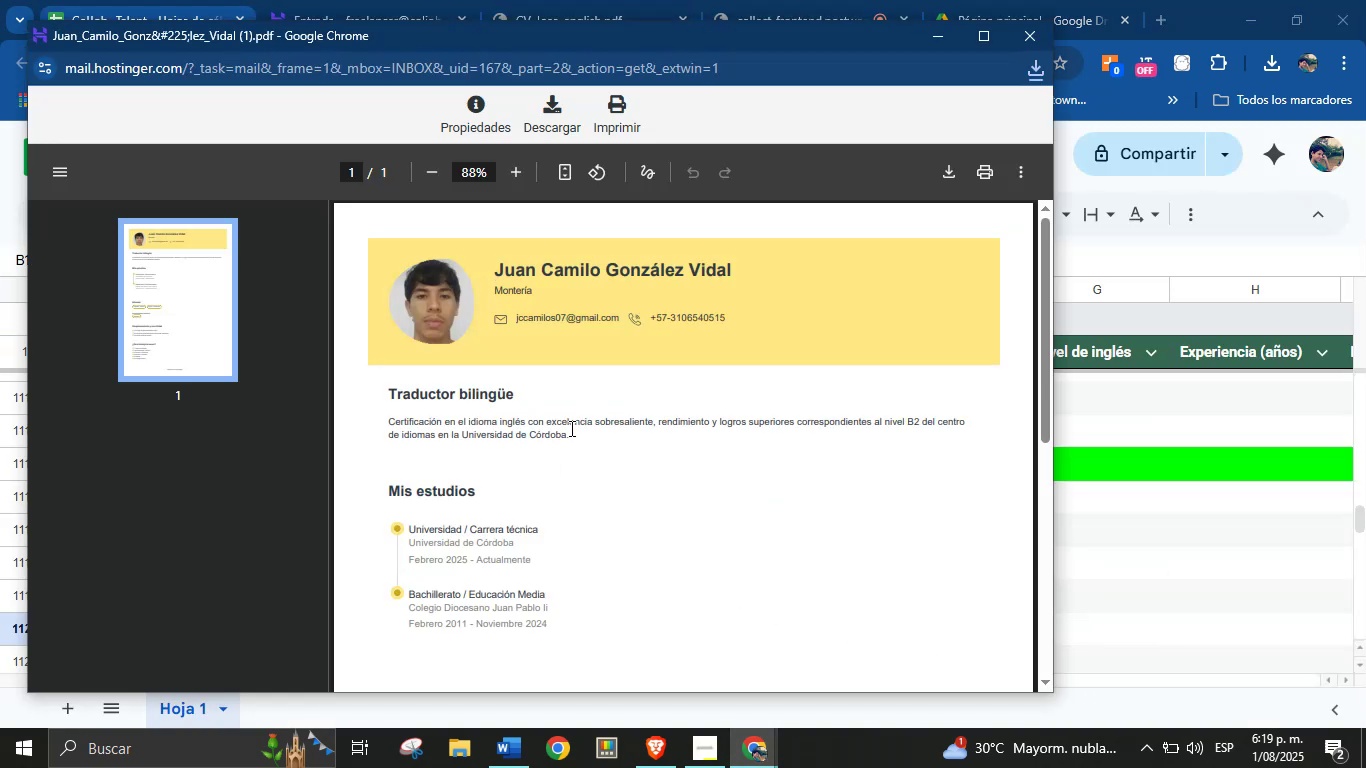 
left_click([1133, 541])
 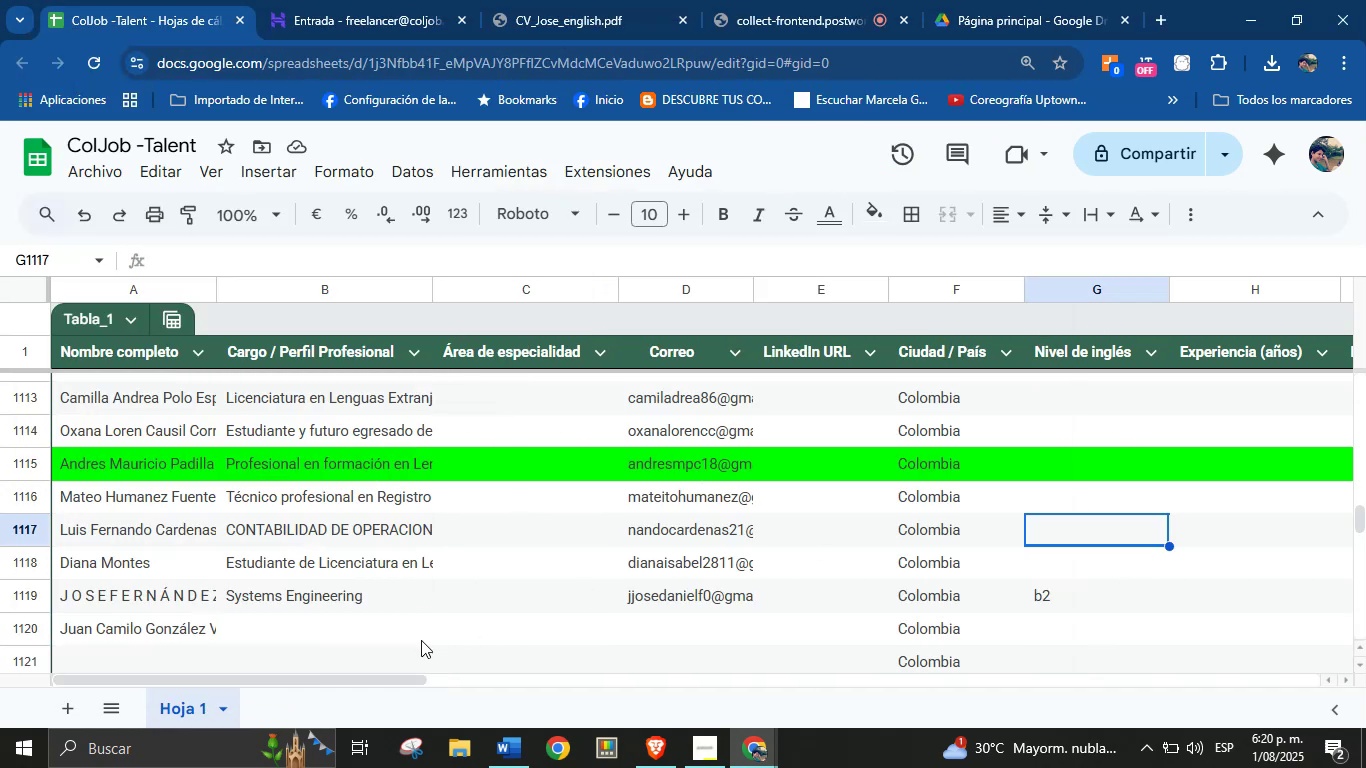 
left_click([390, 638])
 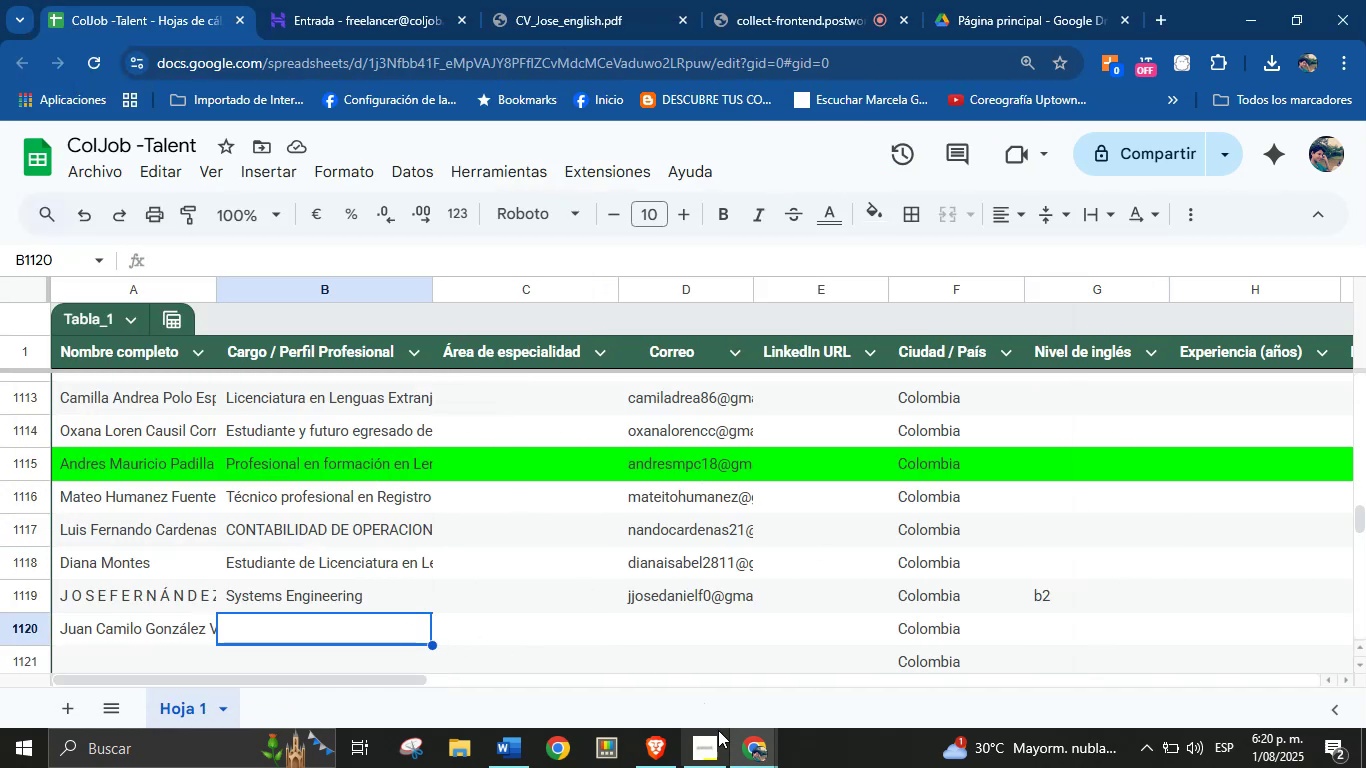 
left_click([750, 742])
 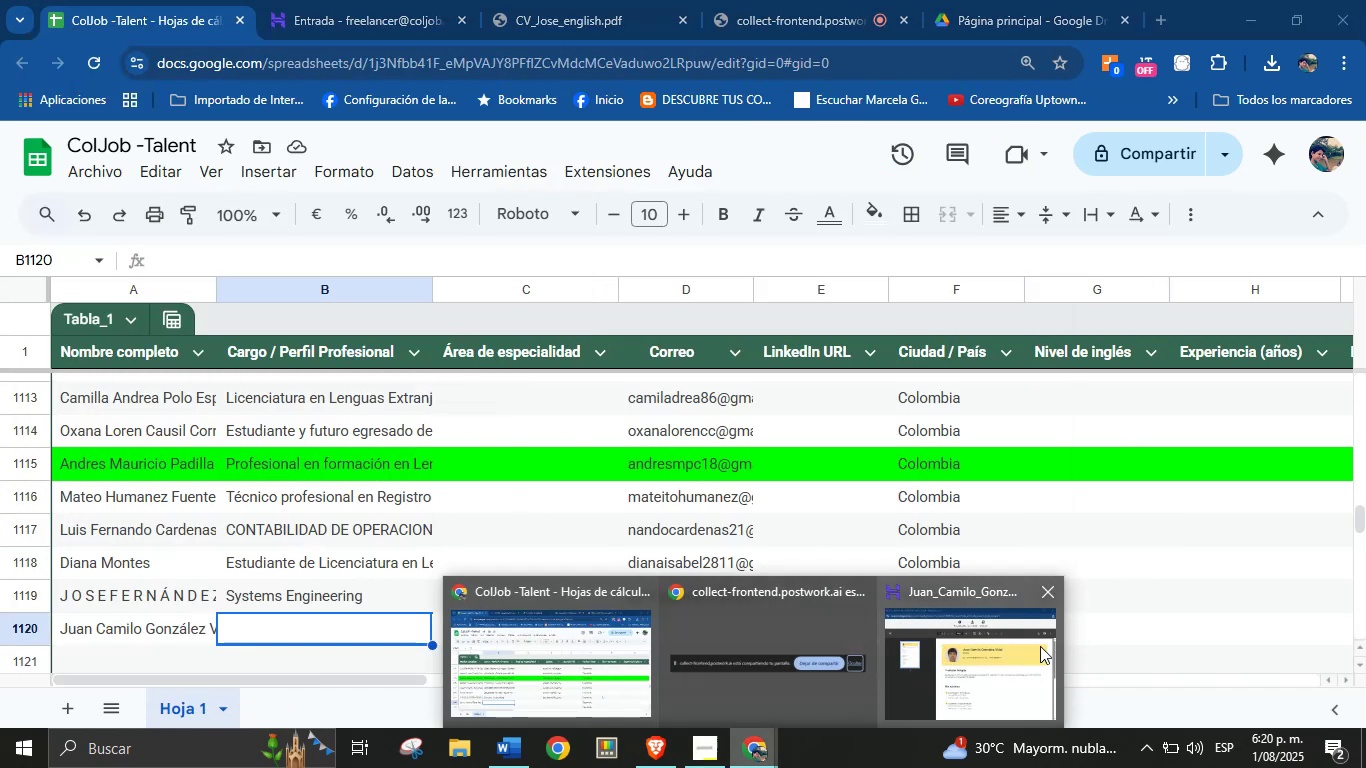 
left_click([1022, 670])
 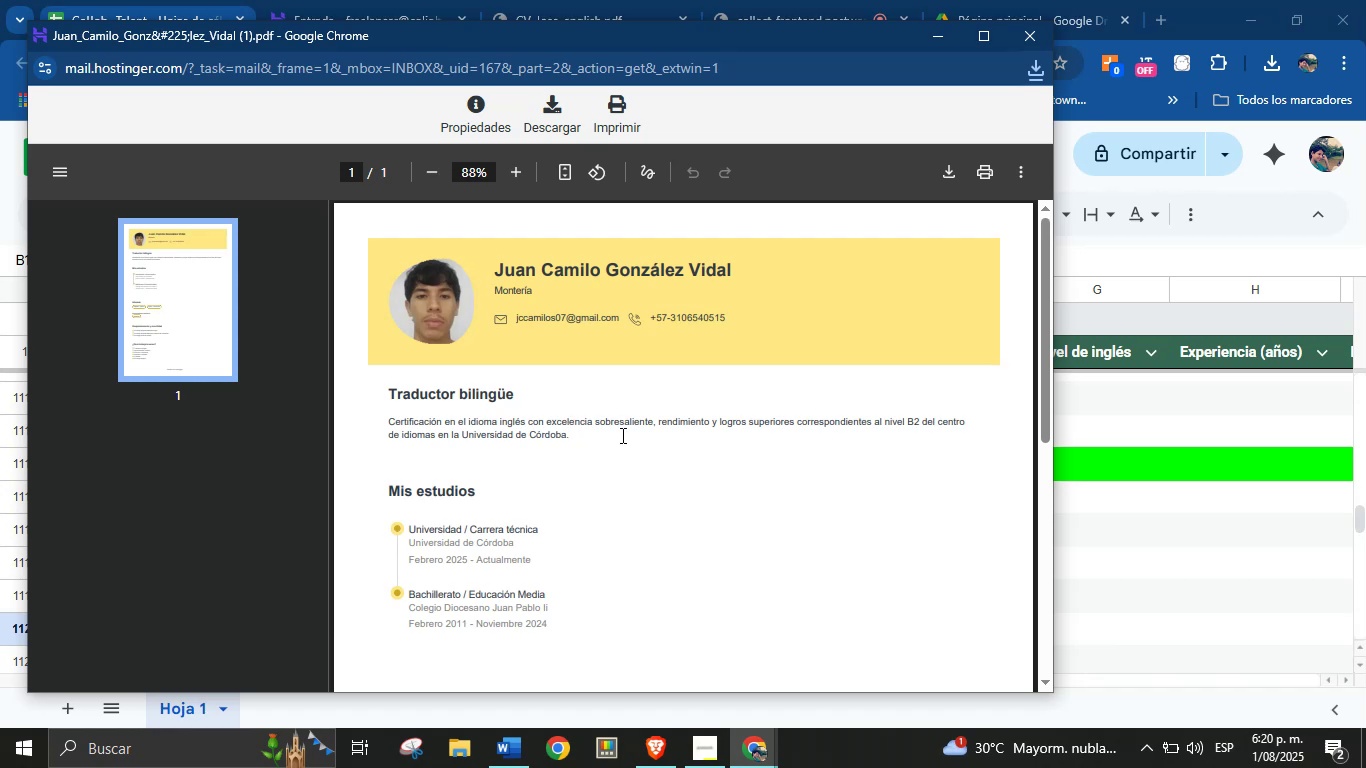 
wait(7.64)
 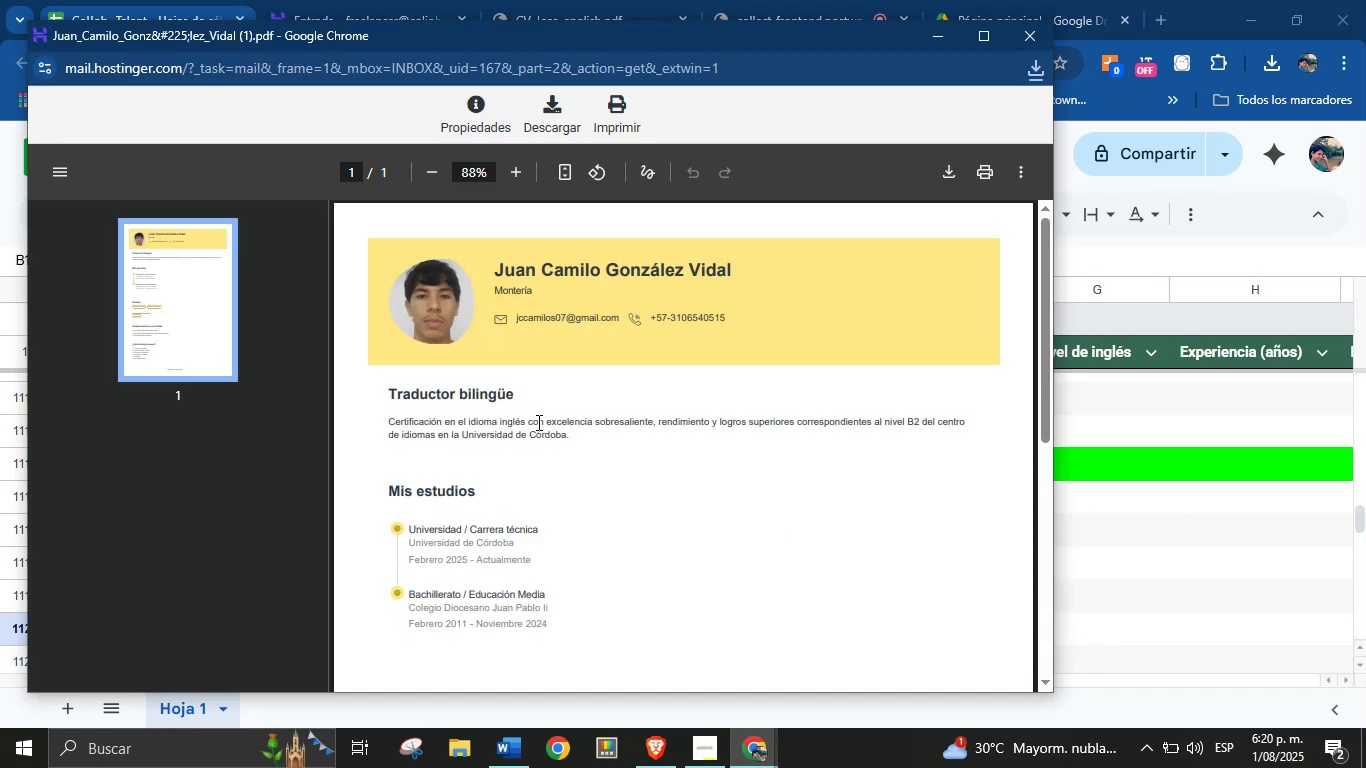 
scroll: coordinate [578, 473], scroll_direction: down, amount: 5.0
 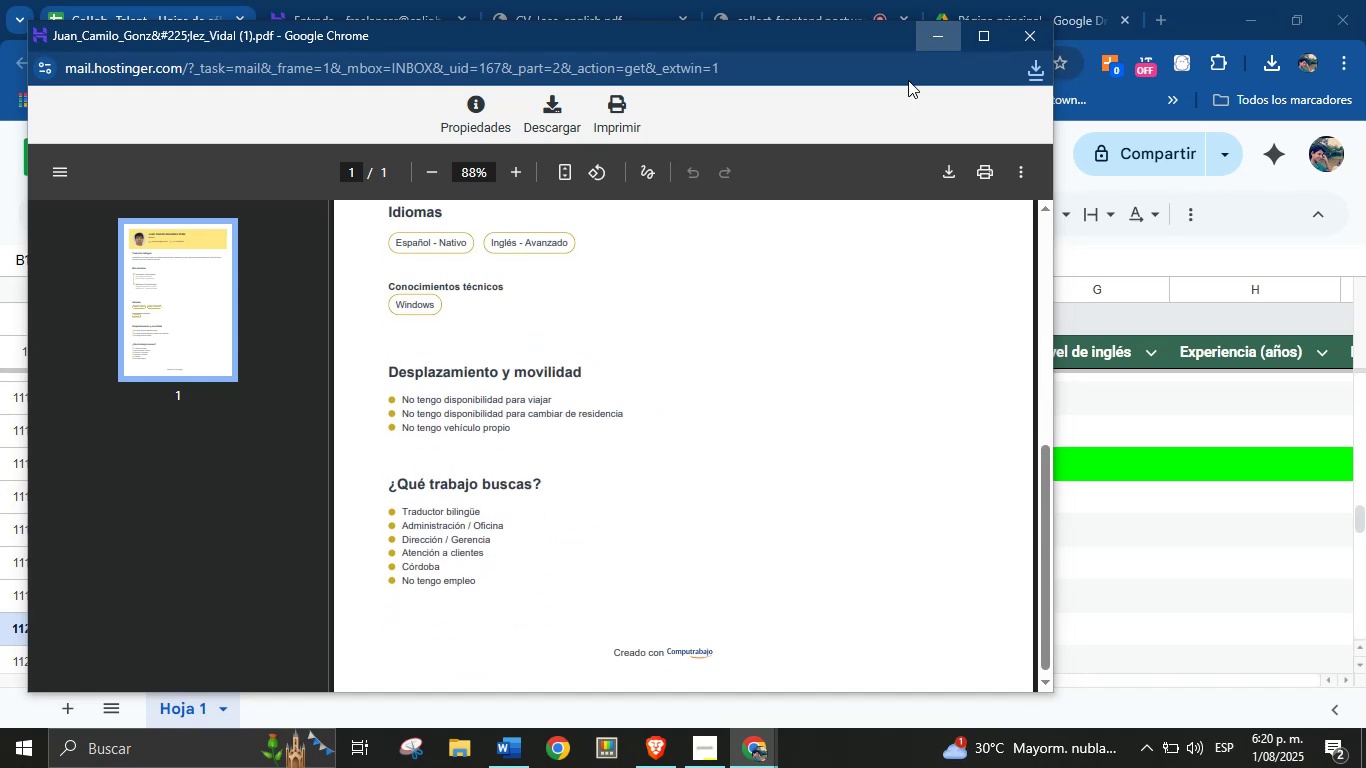 
hold_key(key=CapsLock, duration=0.37)
 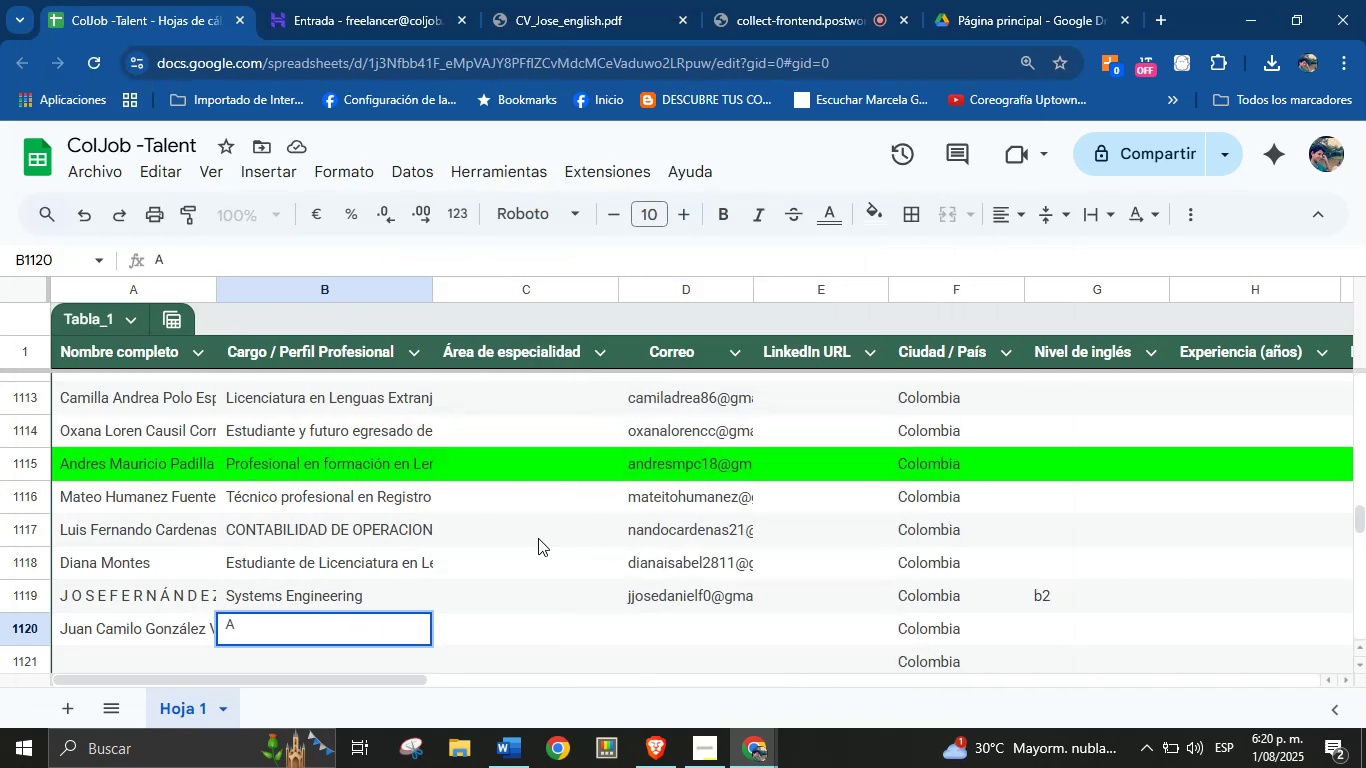 
type(Aeg)
key(Backspace)
key(Backspace)
type(gente Bilingue Jr)
key(Tab)
key(Tab)
 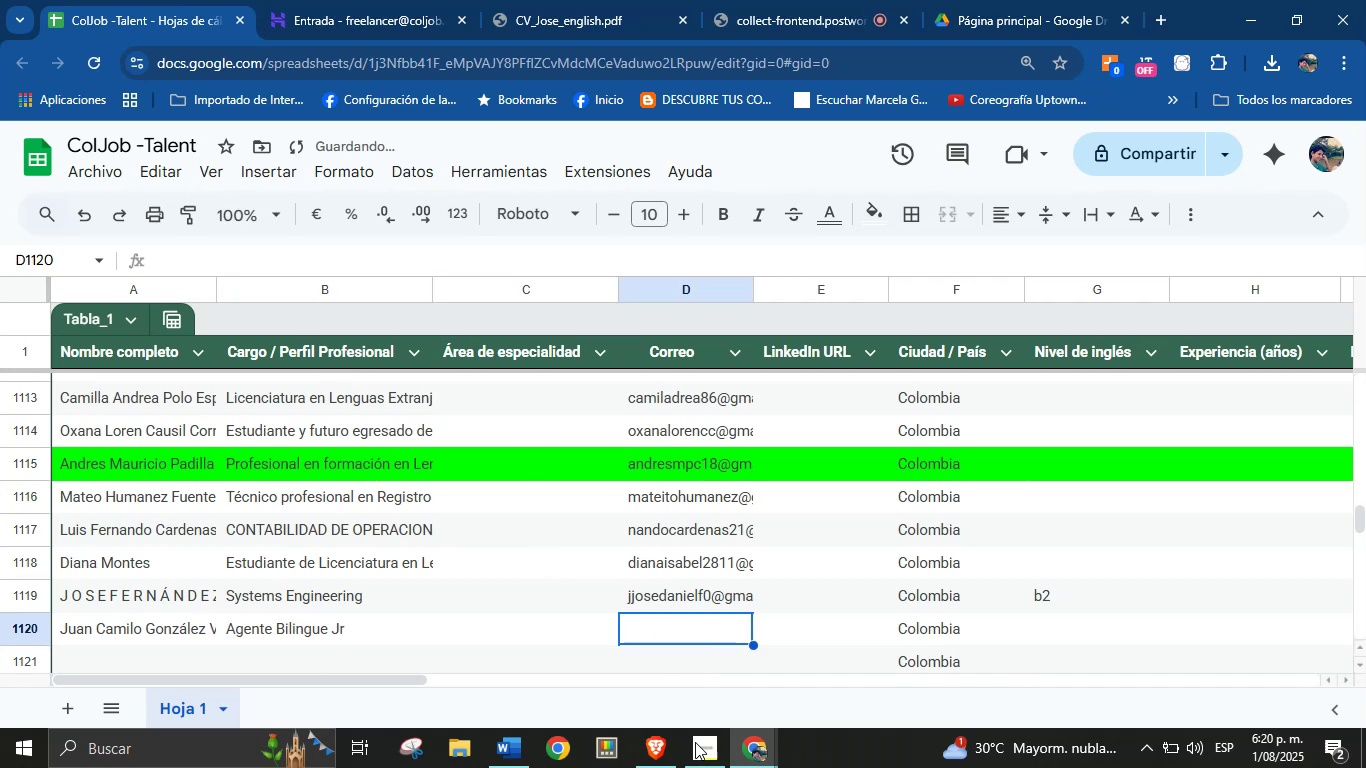 
left_click([746, 754])
 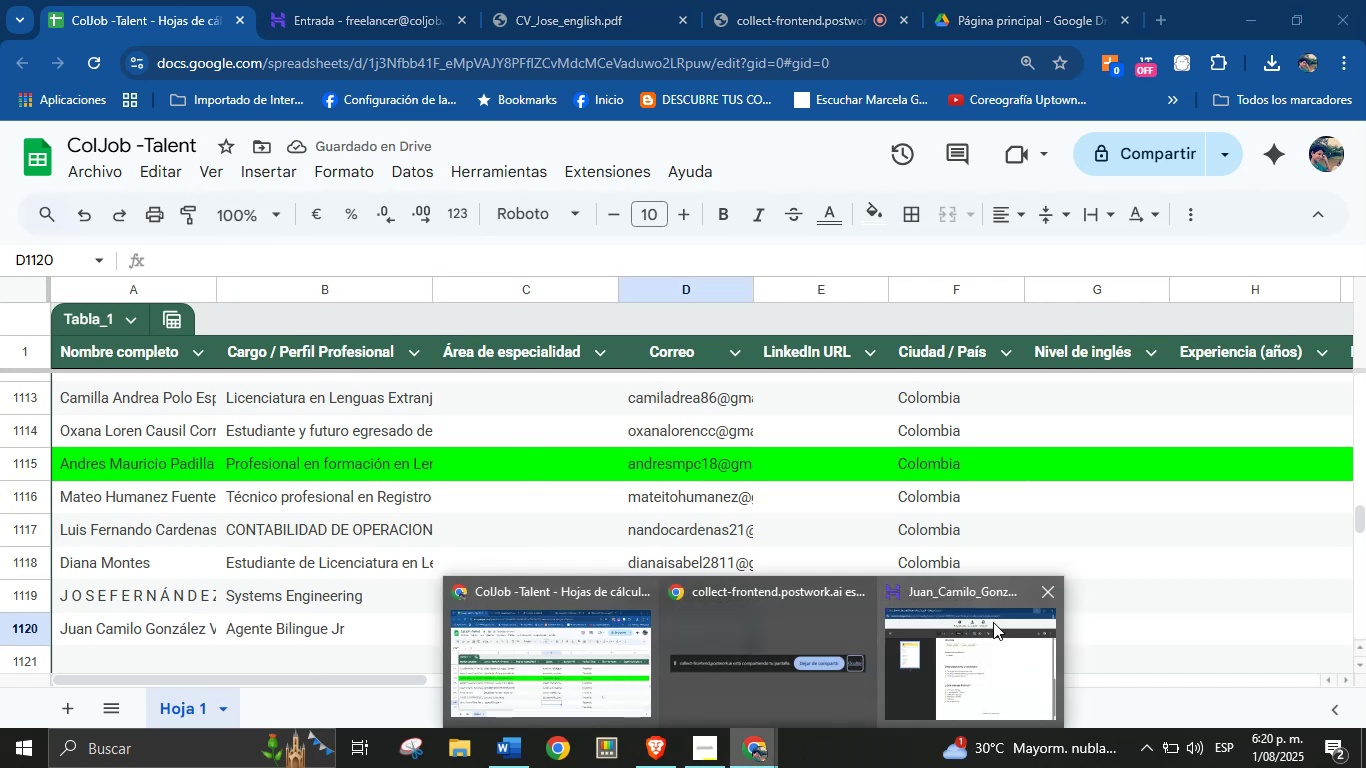 
left_click([993, 622])
 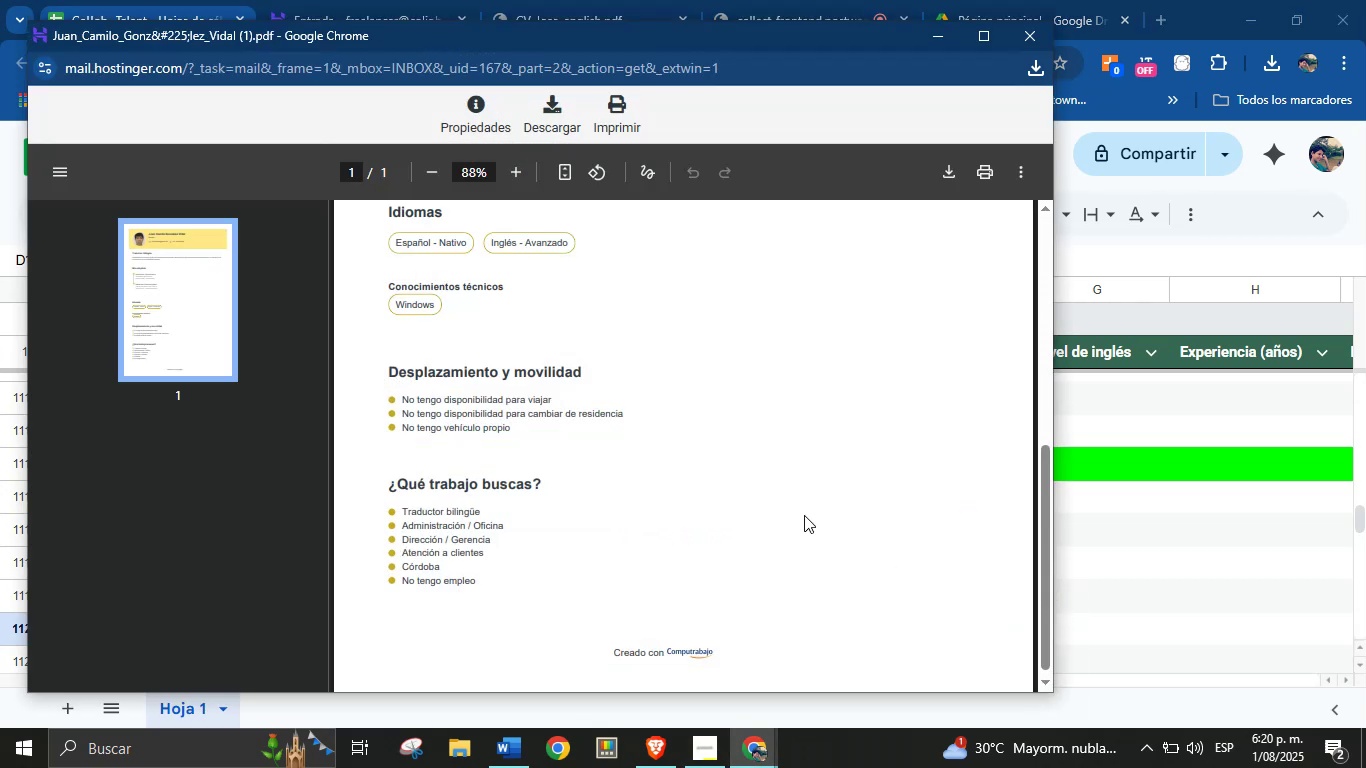 
scroll: coordinate [633, 436], scroll_direction: up, amount: 6.0
 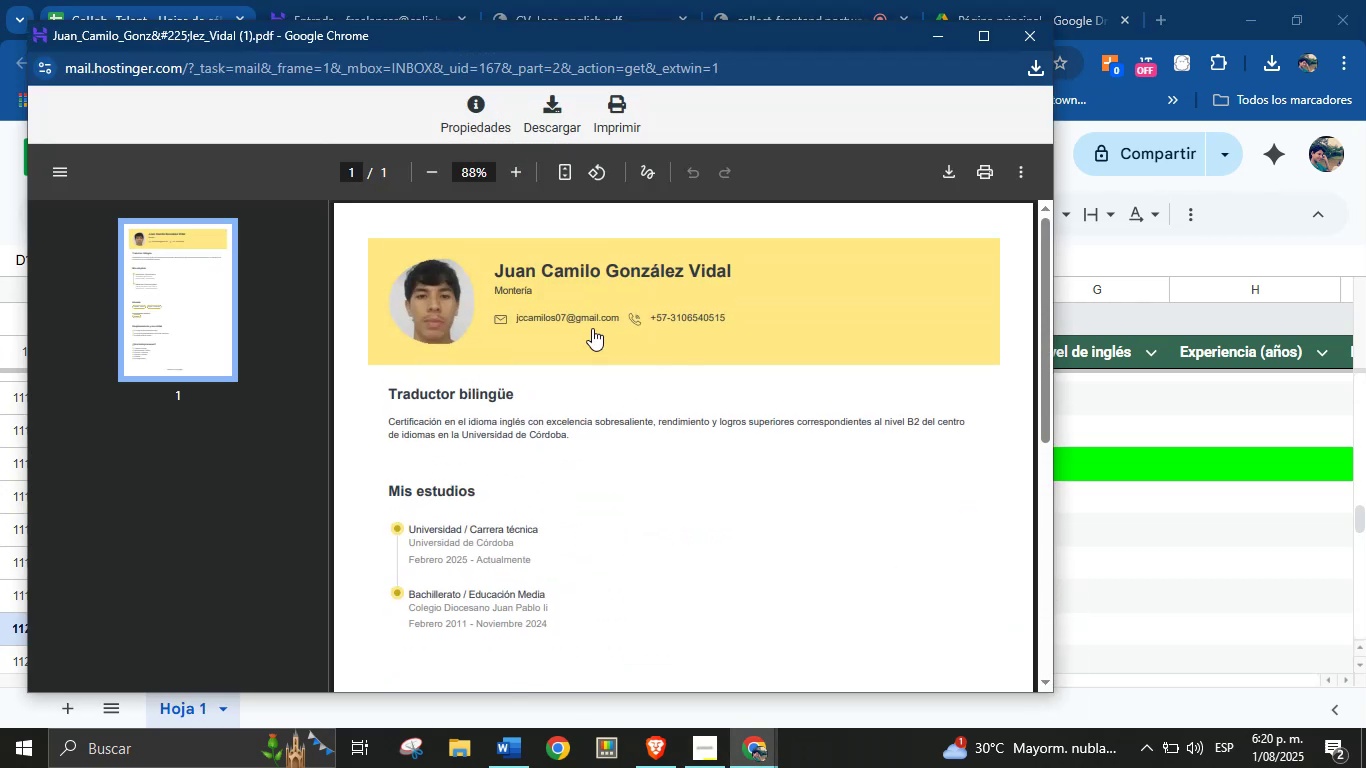 
right_click([590, 323])
 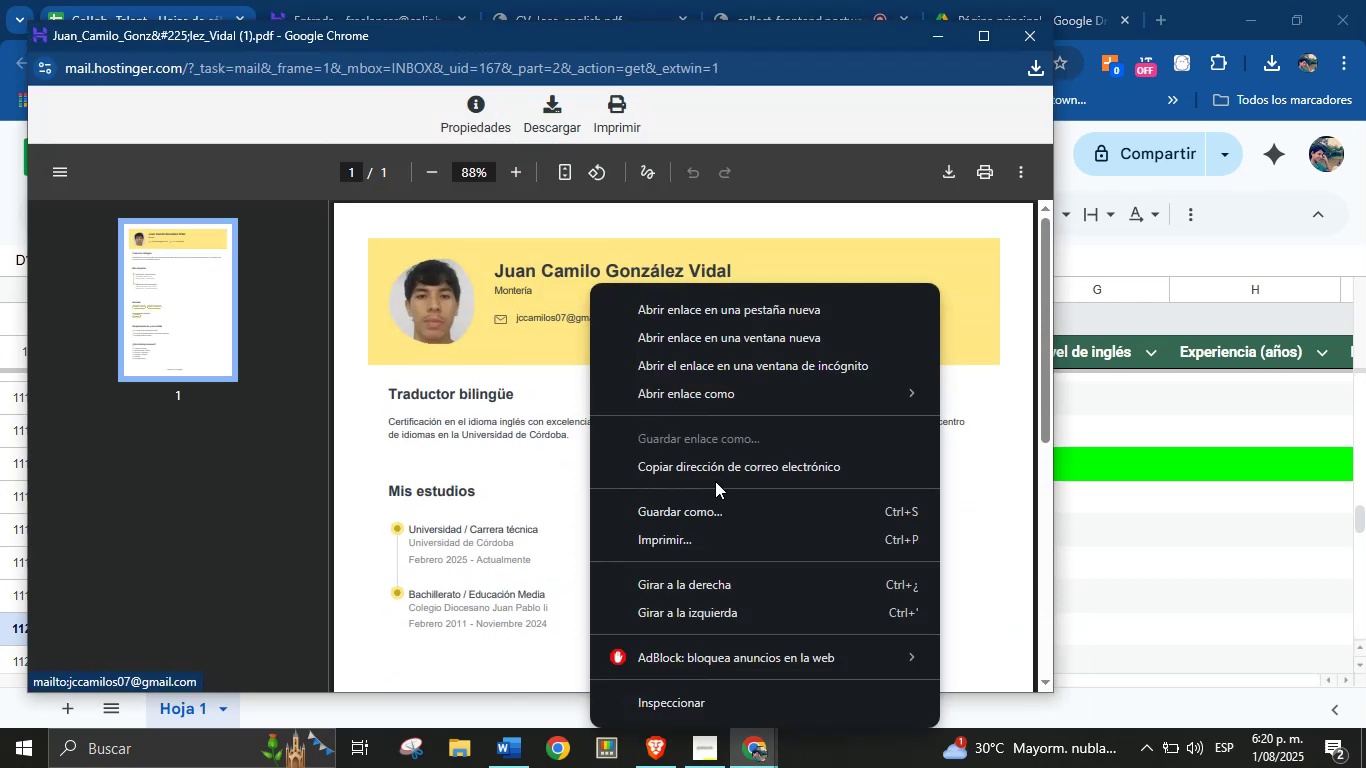 
left_click([728, 464])
 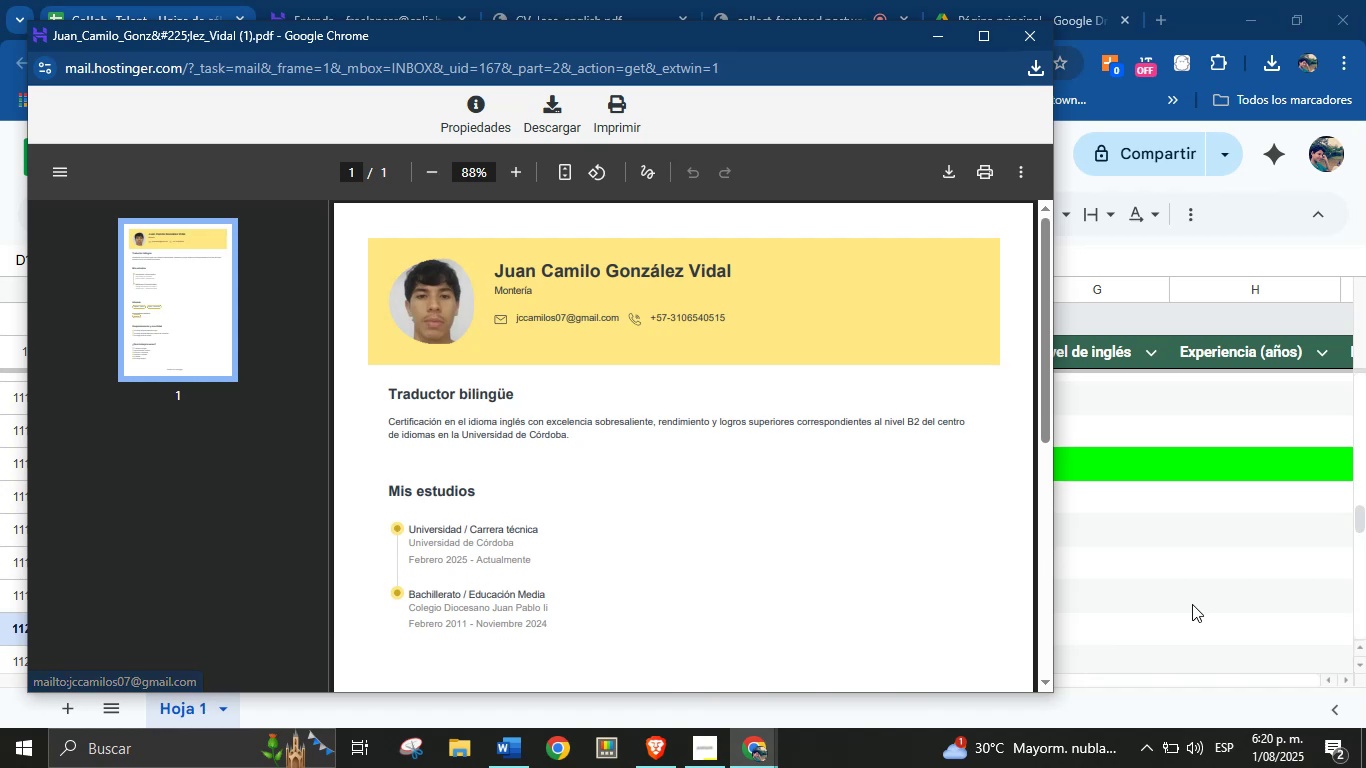 
left_click([1214, 602])
 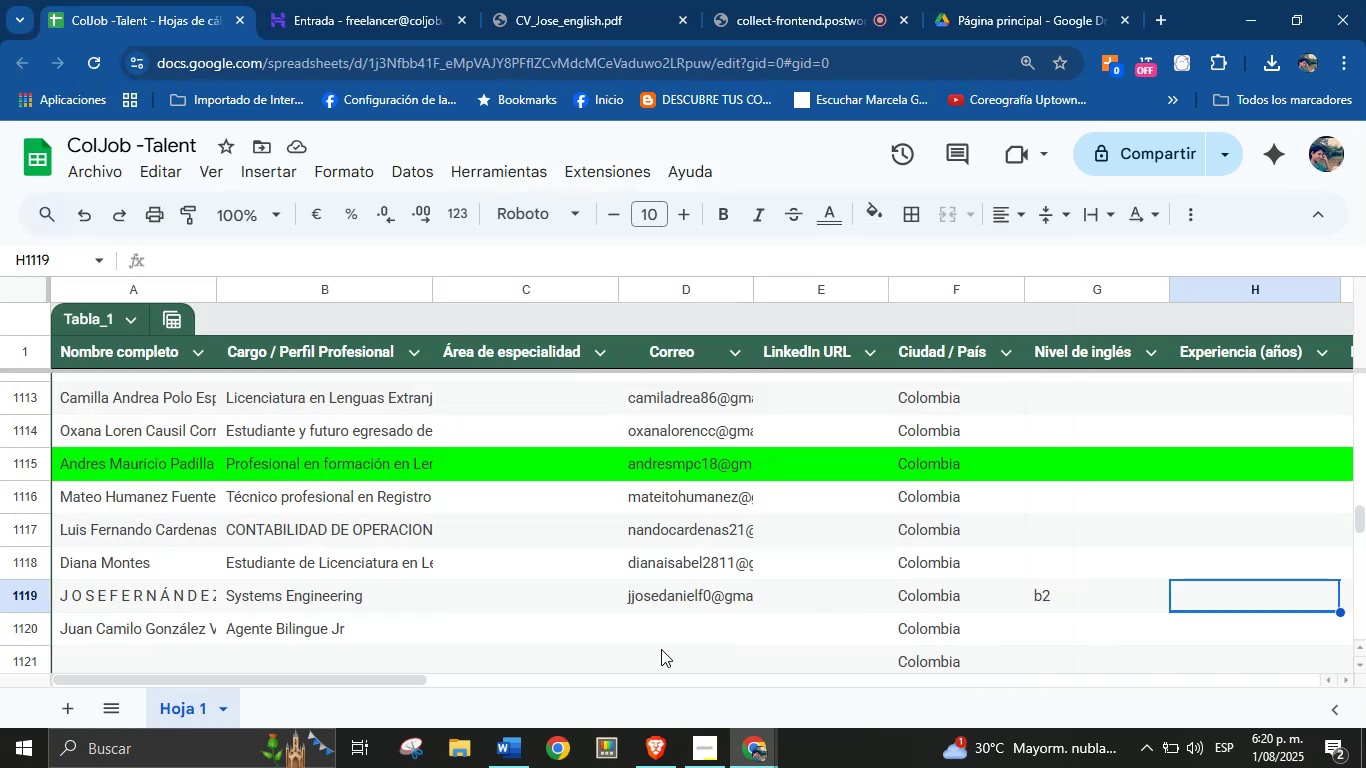 
left_click([670, 629])
 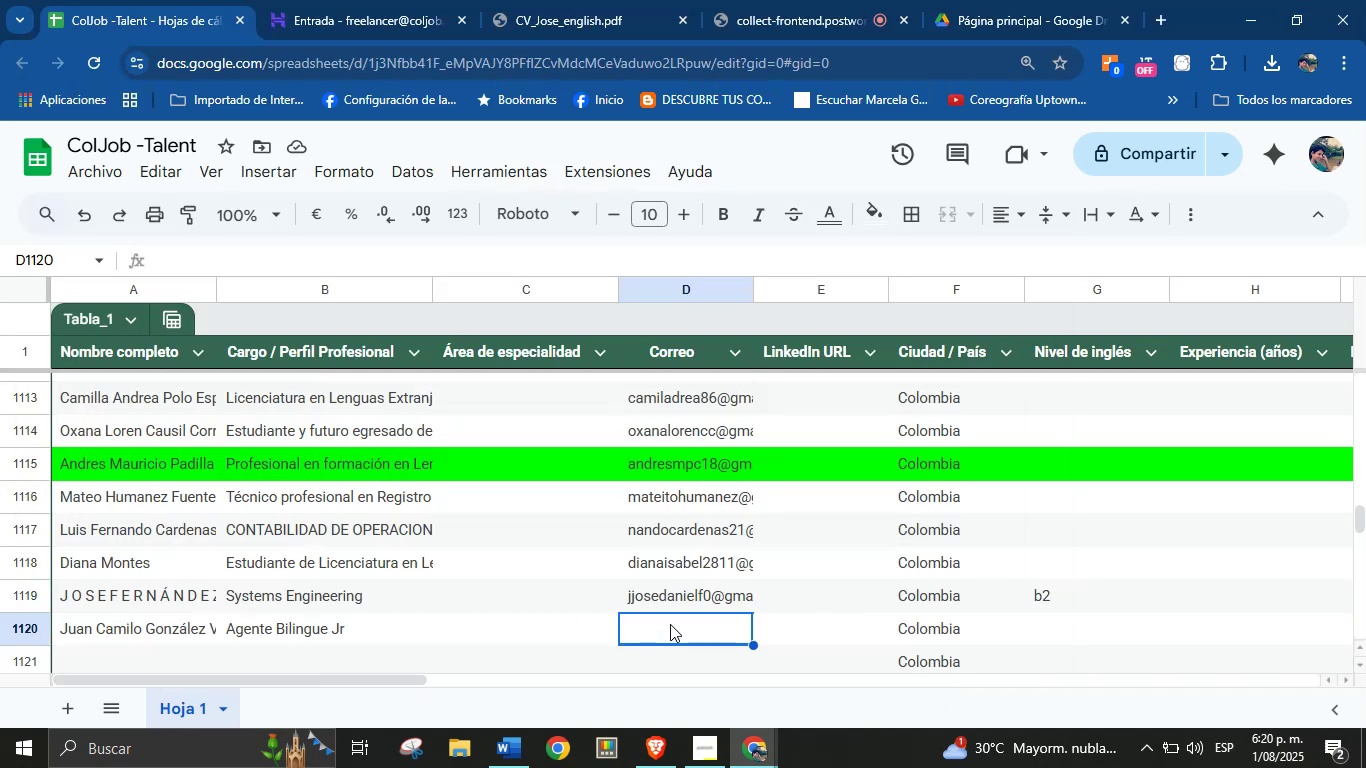 
key(Control+V)
 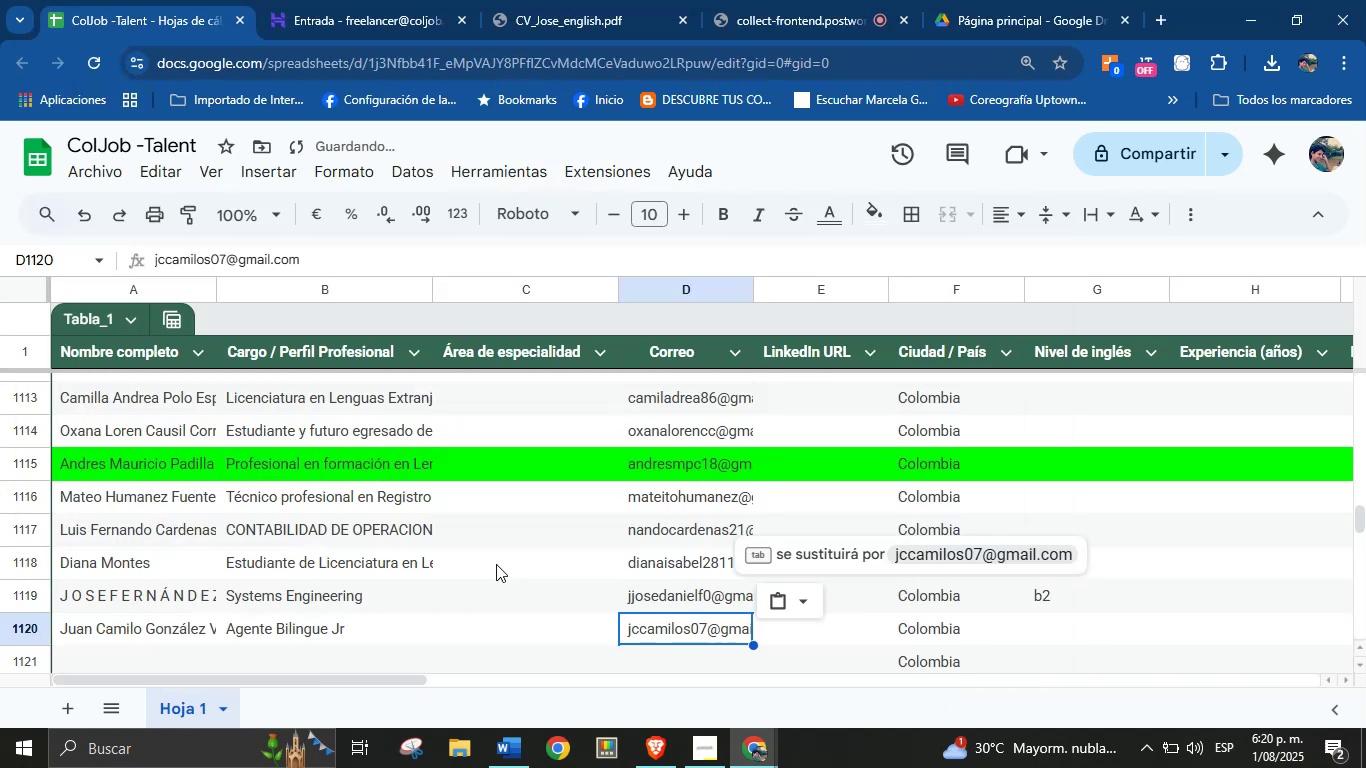 
scroll: coordinate [490, 574], scroll_direction: down, amount: 1.0
 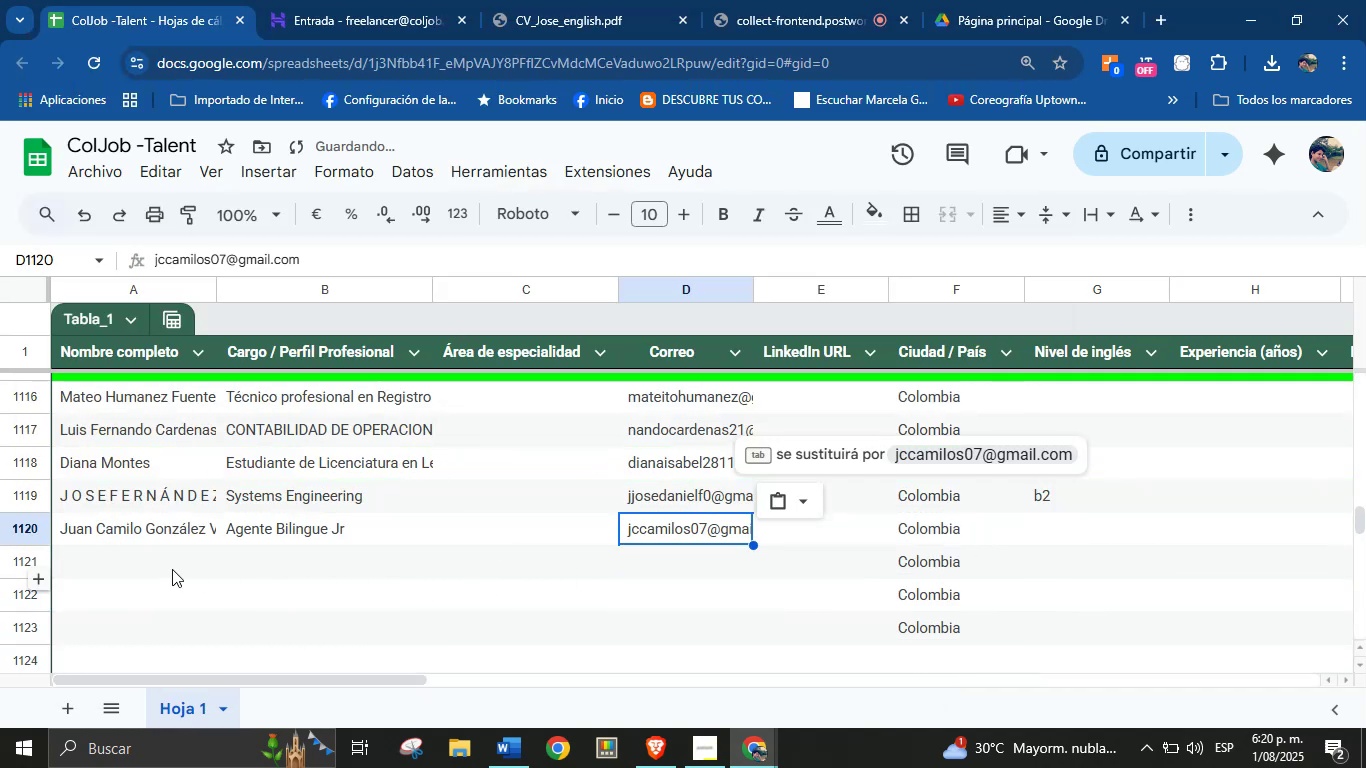 
left_click([159, 568])
 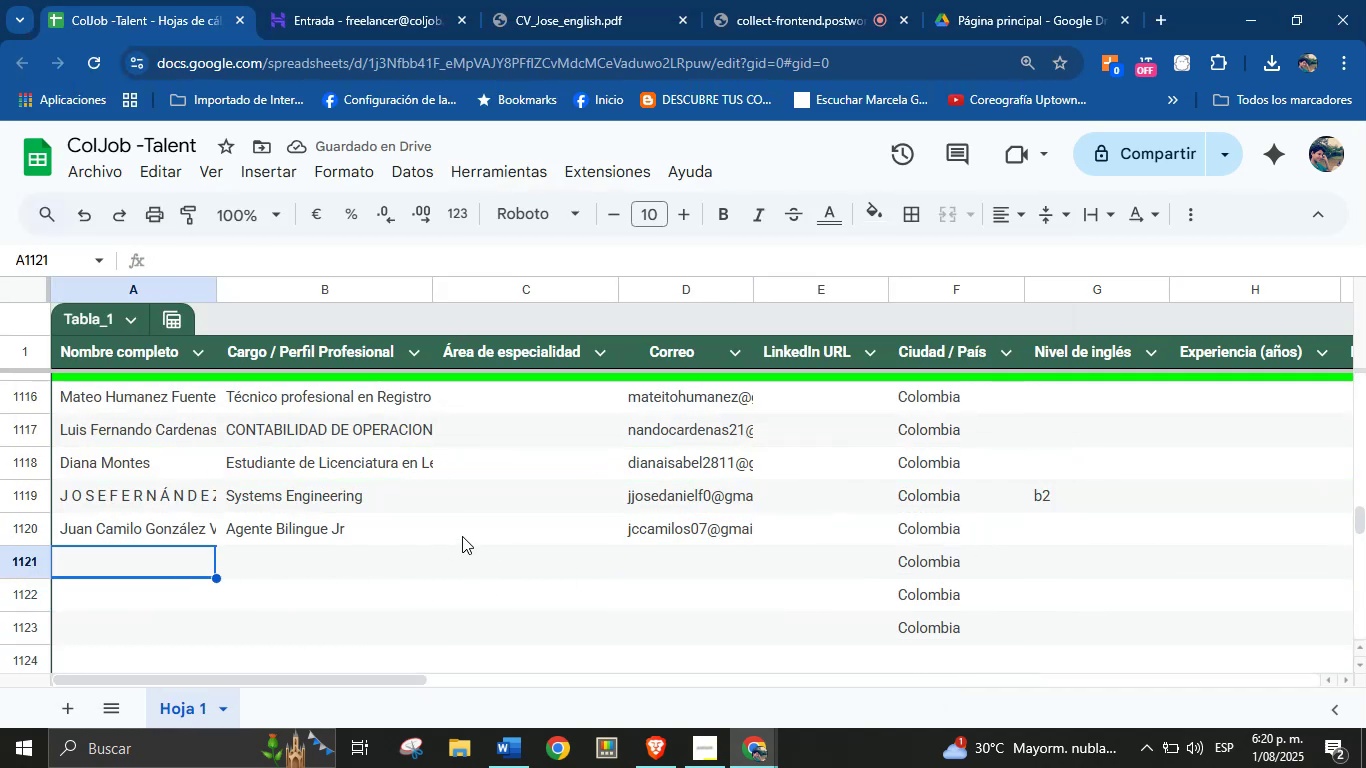 
scroll: coordinate [471, 534], scroll_direction: down, amount: 1.0
 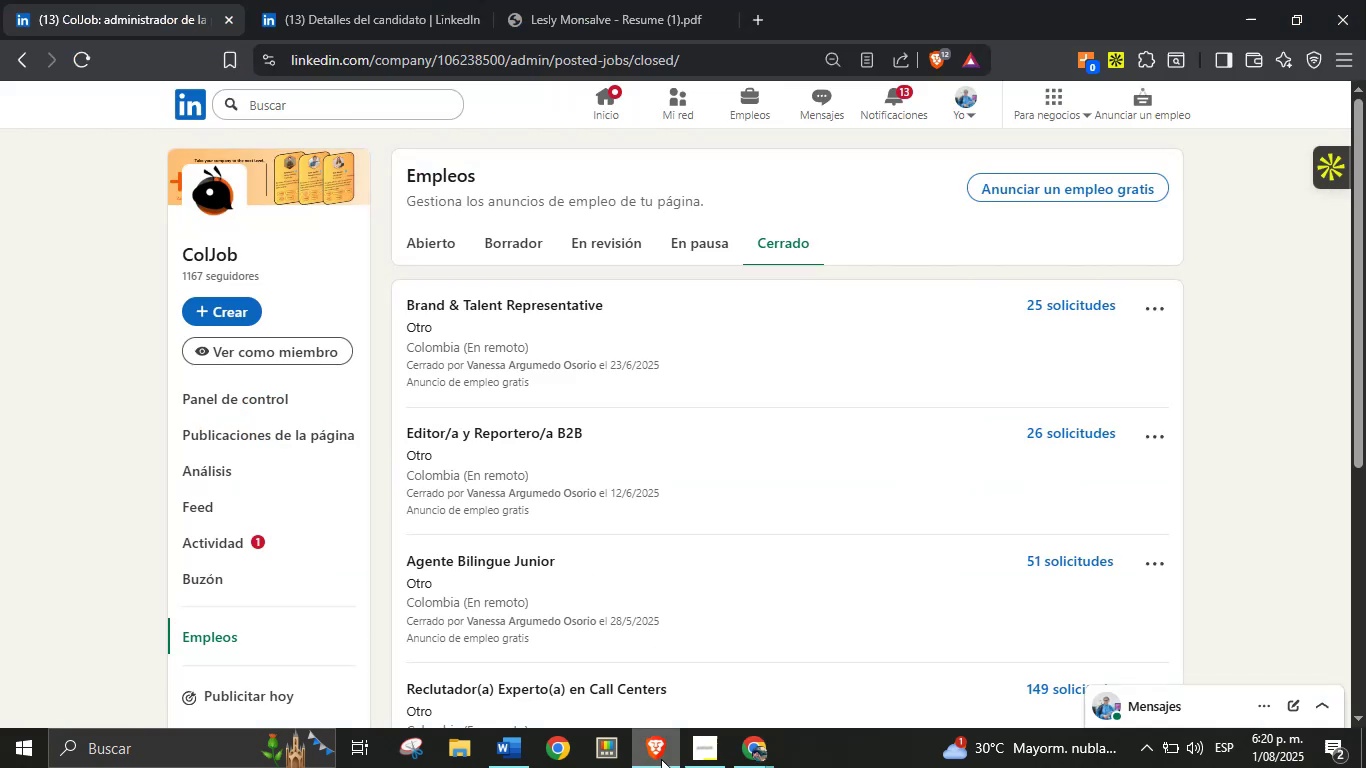 
left_click([769, 749])
 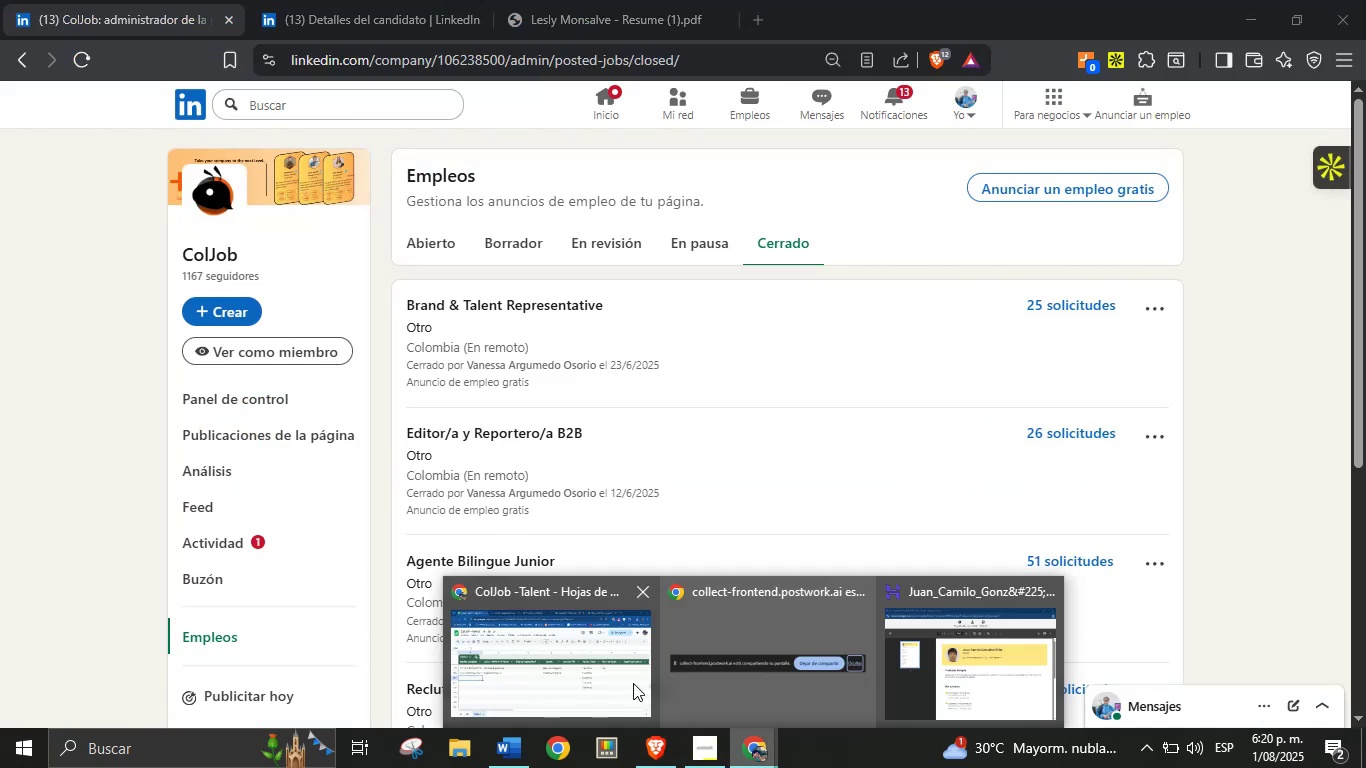 
left_click([596, 674])
 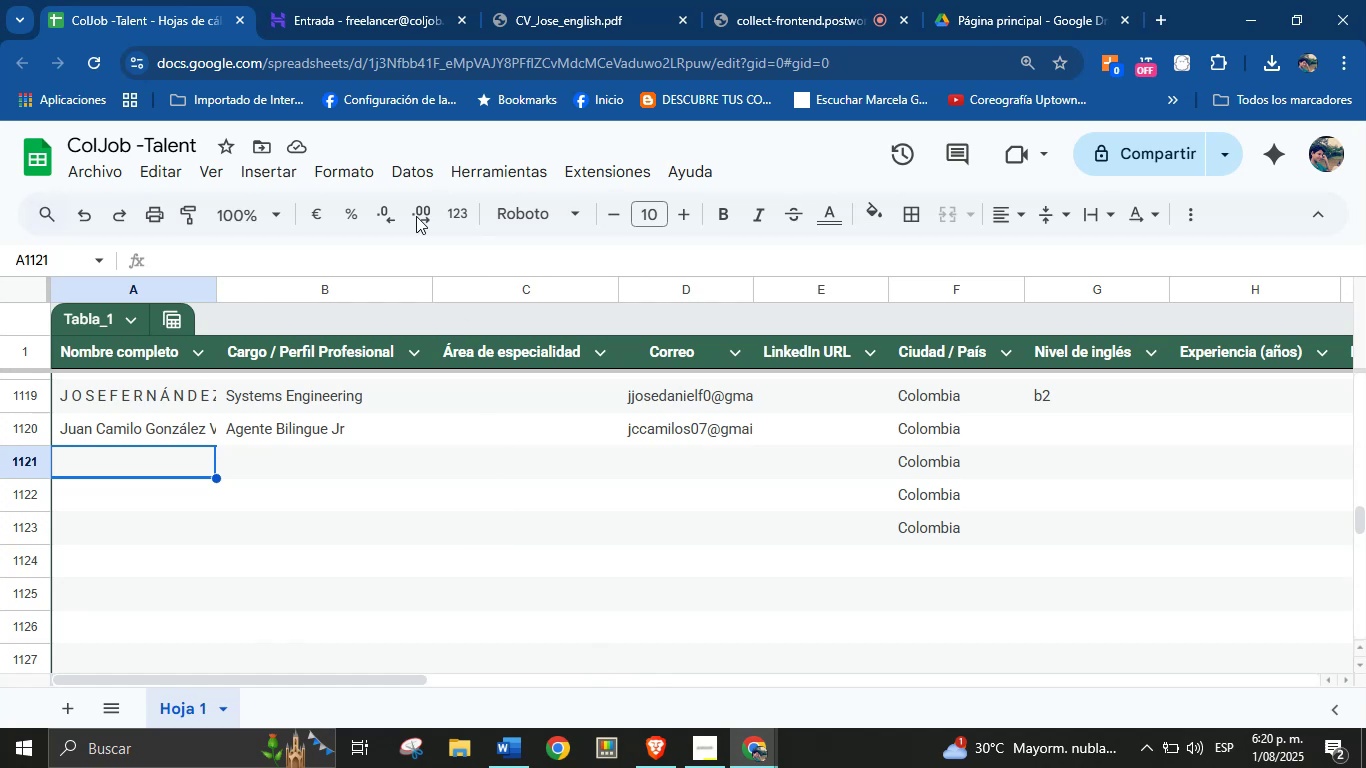 
left_click([328, 0])
 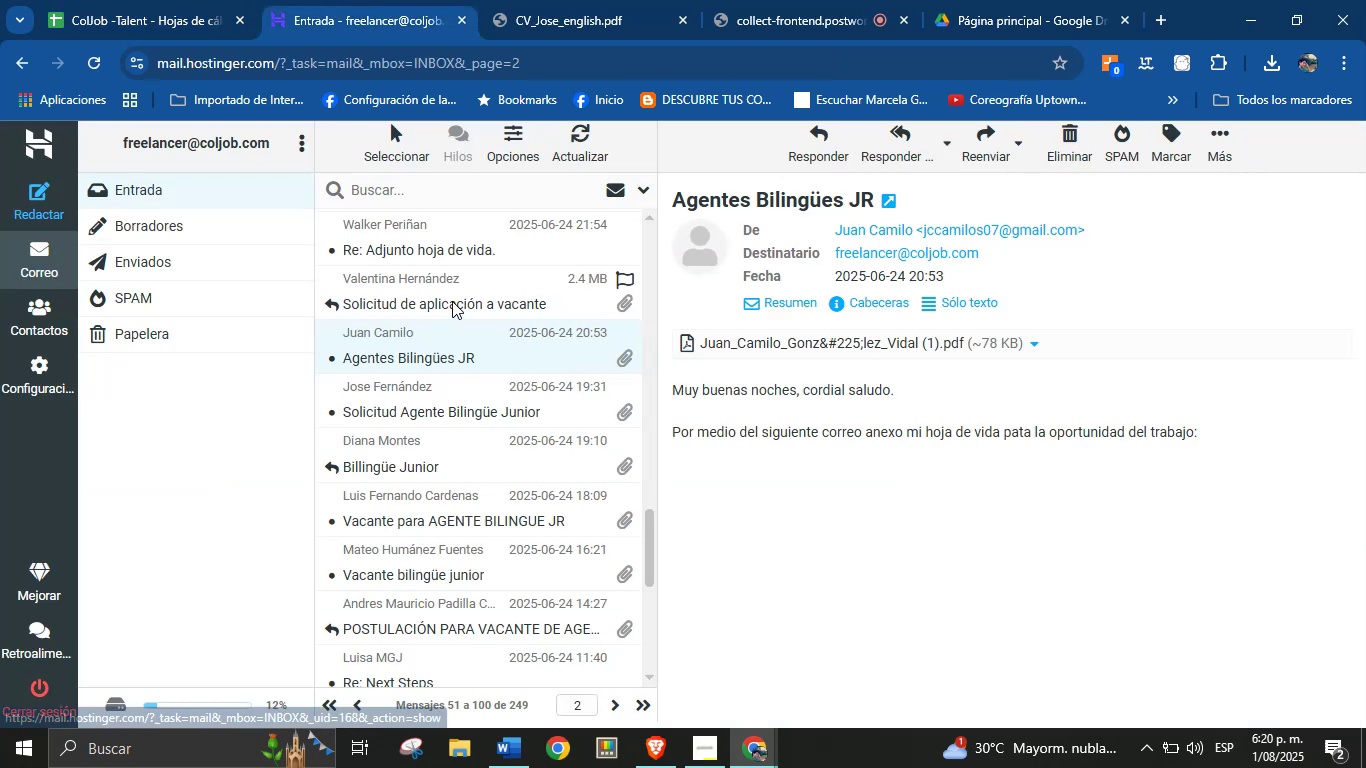 
left_click([452, 301])
 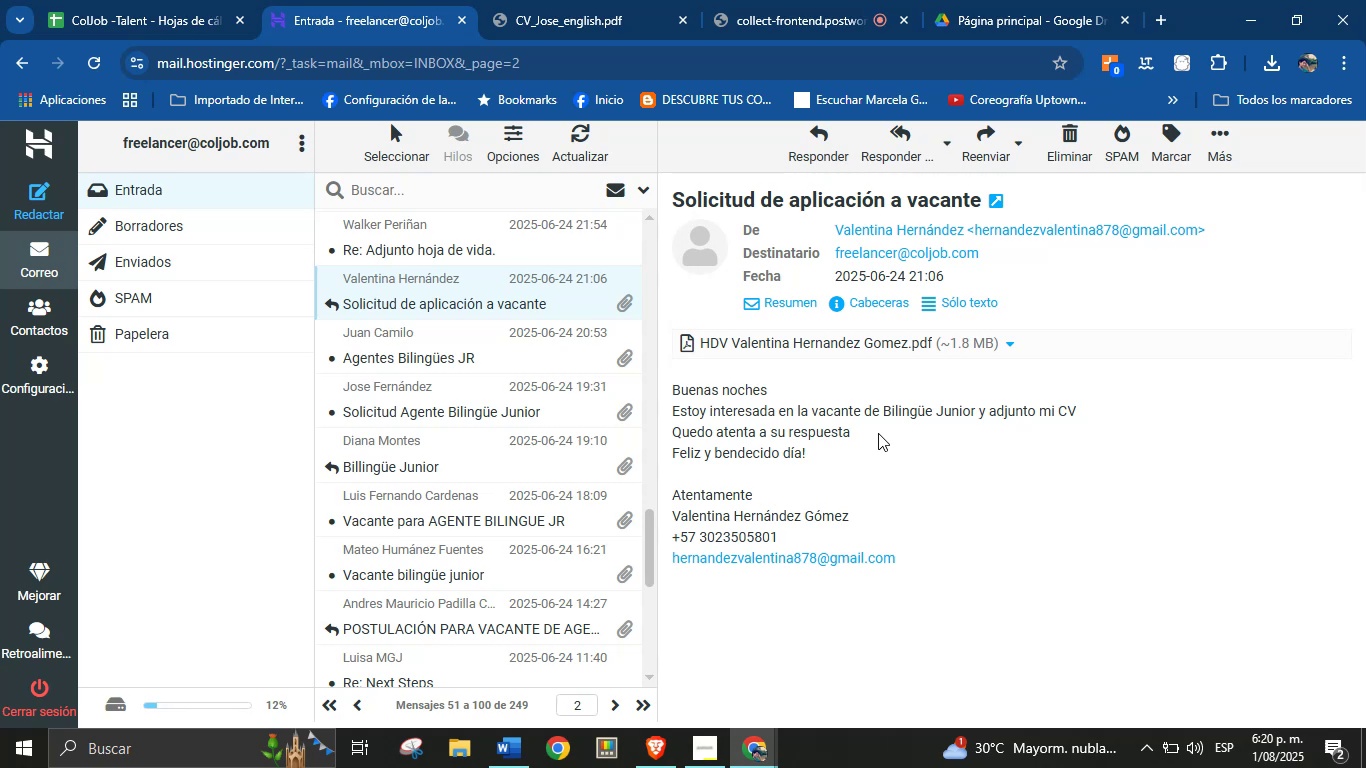 
wait(17.57)
 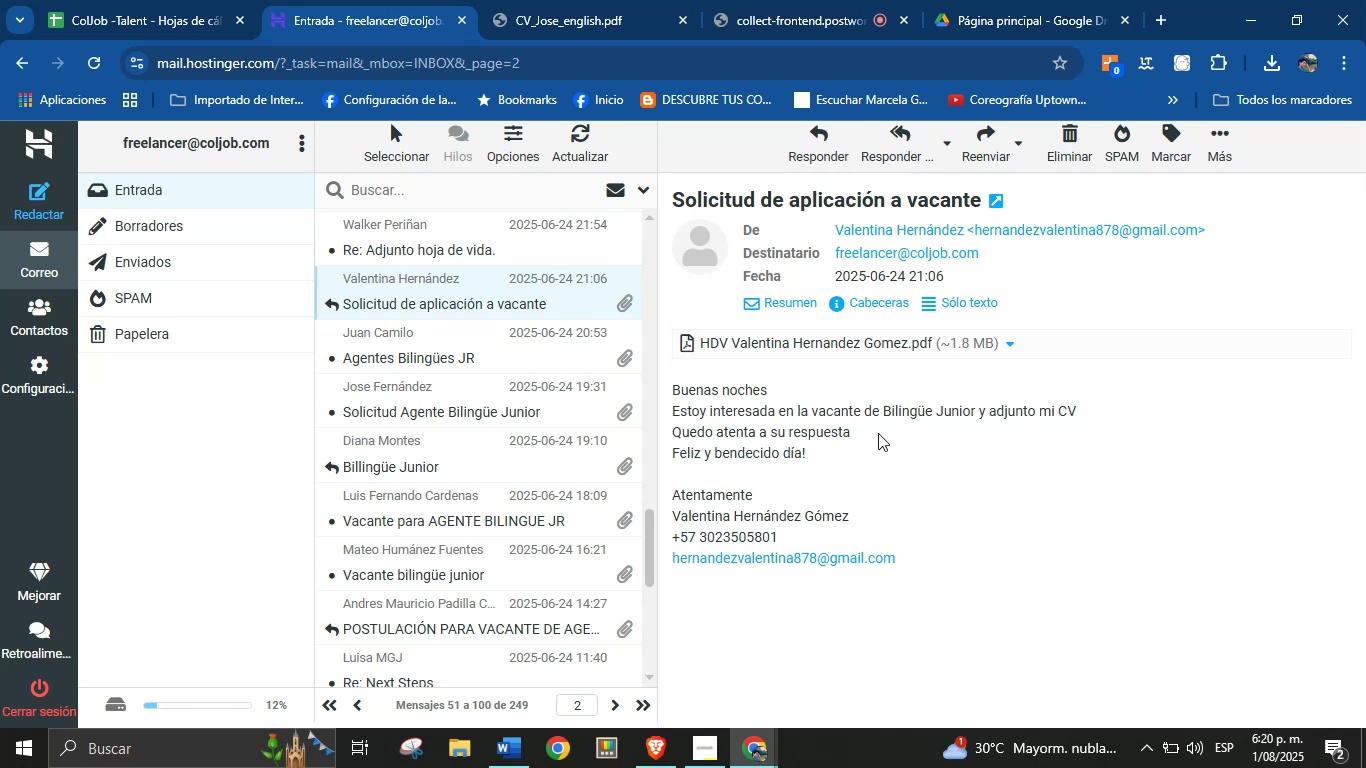 
left_click([924, 343])
 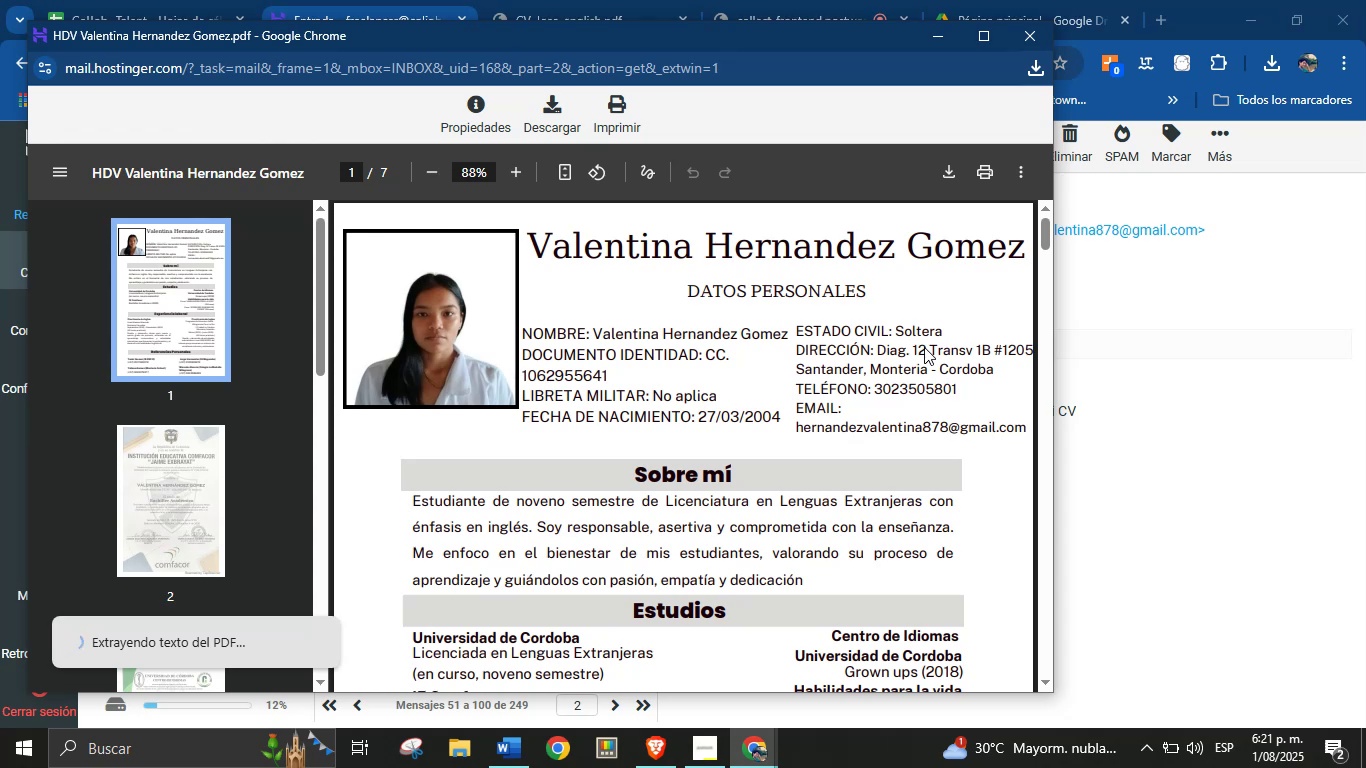 
wait(16.63)
 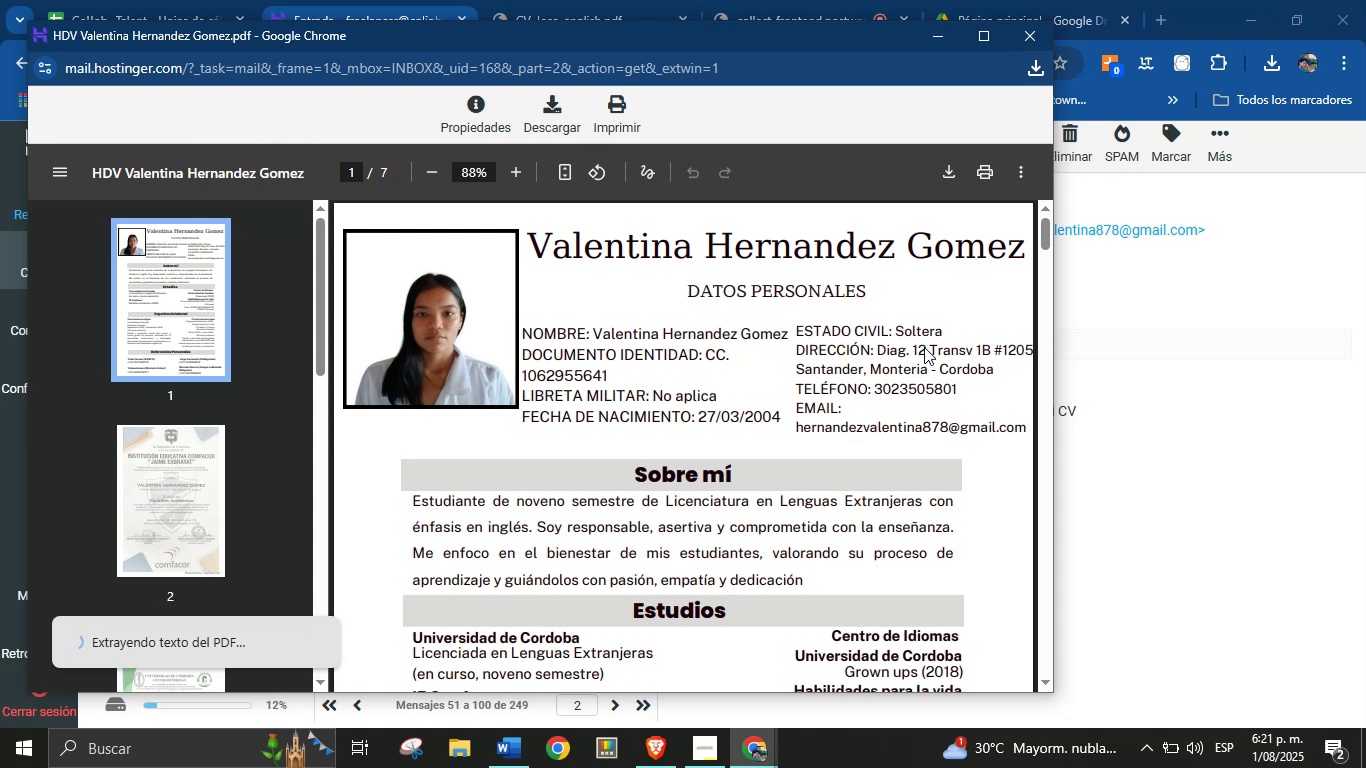 
double_click([902, 250])
 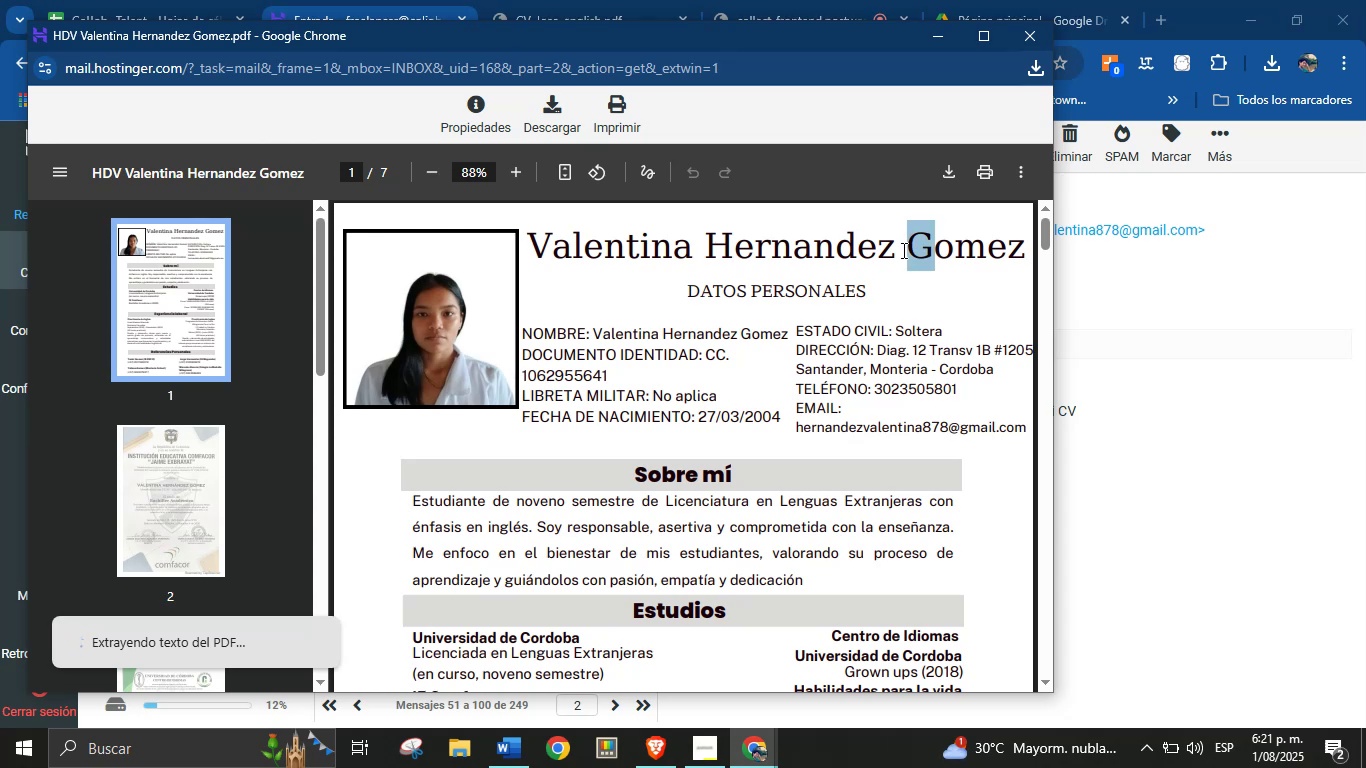 
triple_click([902, 250])
 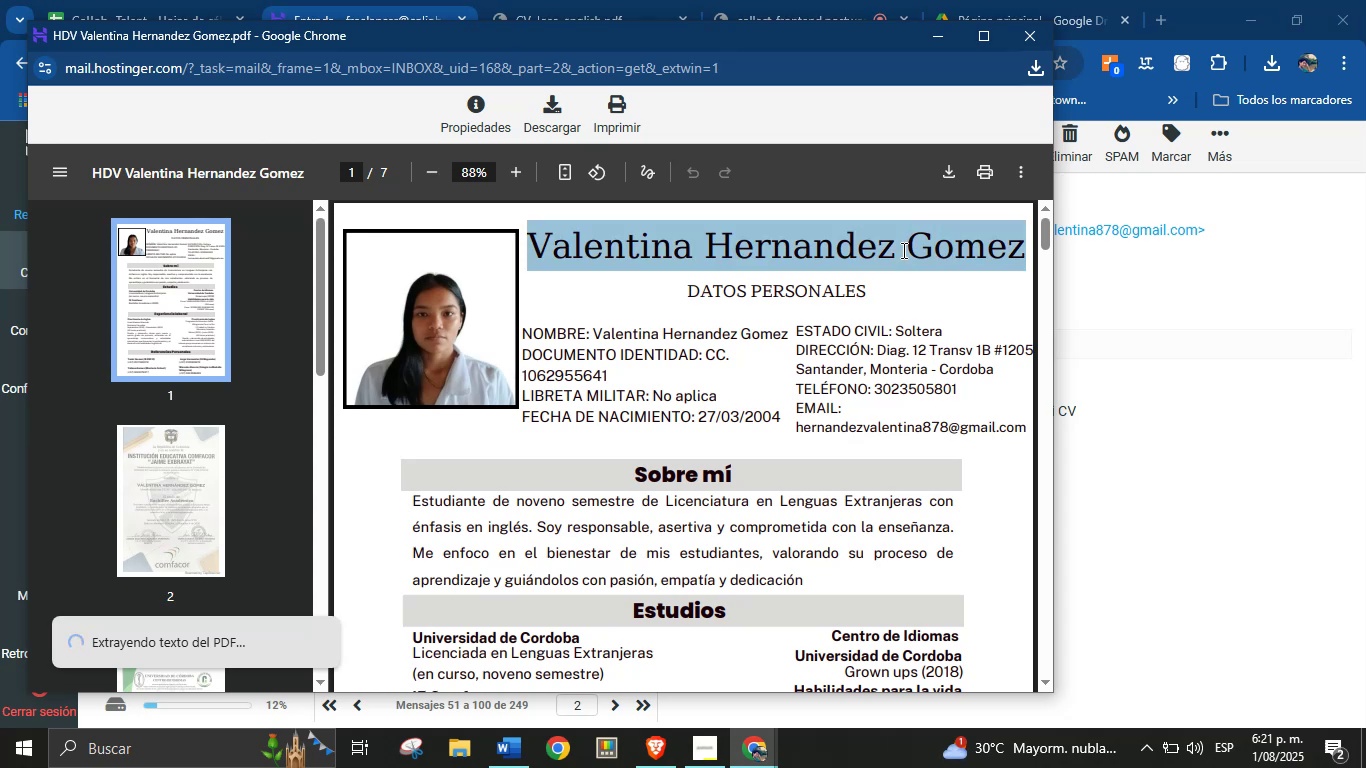 
hold_key(key=ControlLeft, duration=0.65)
 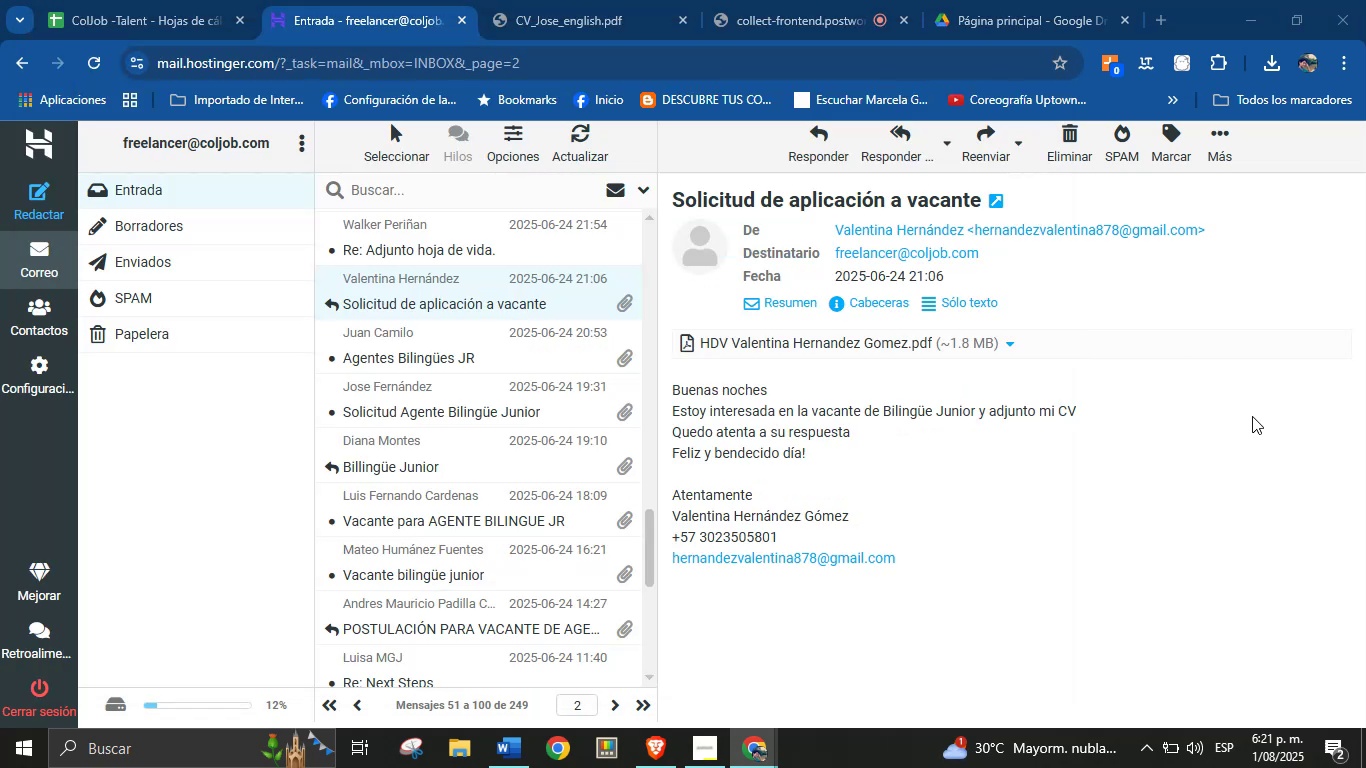 
hold_key(key=C, duration=0.35)
 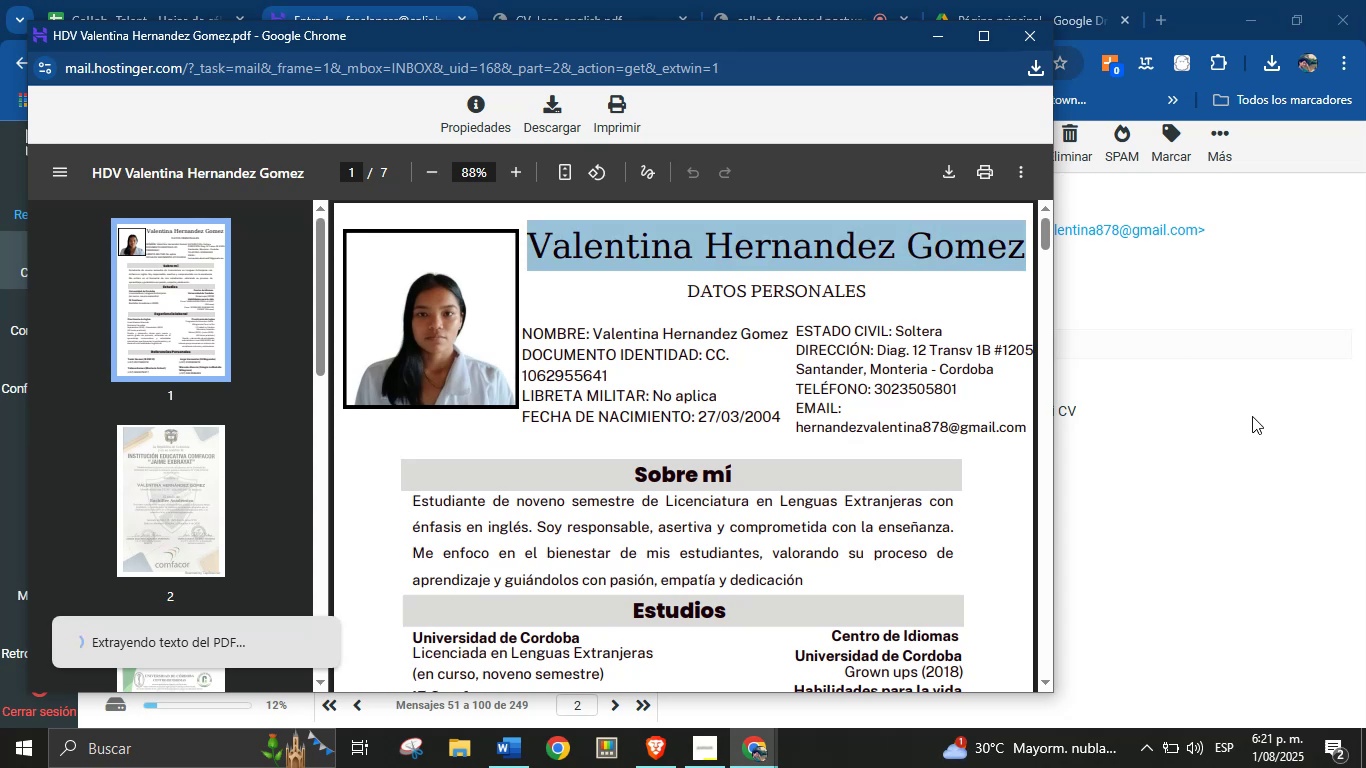 
left_click([1252, 416])
 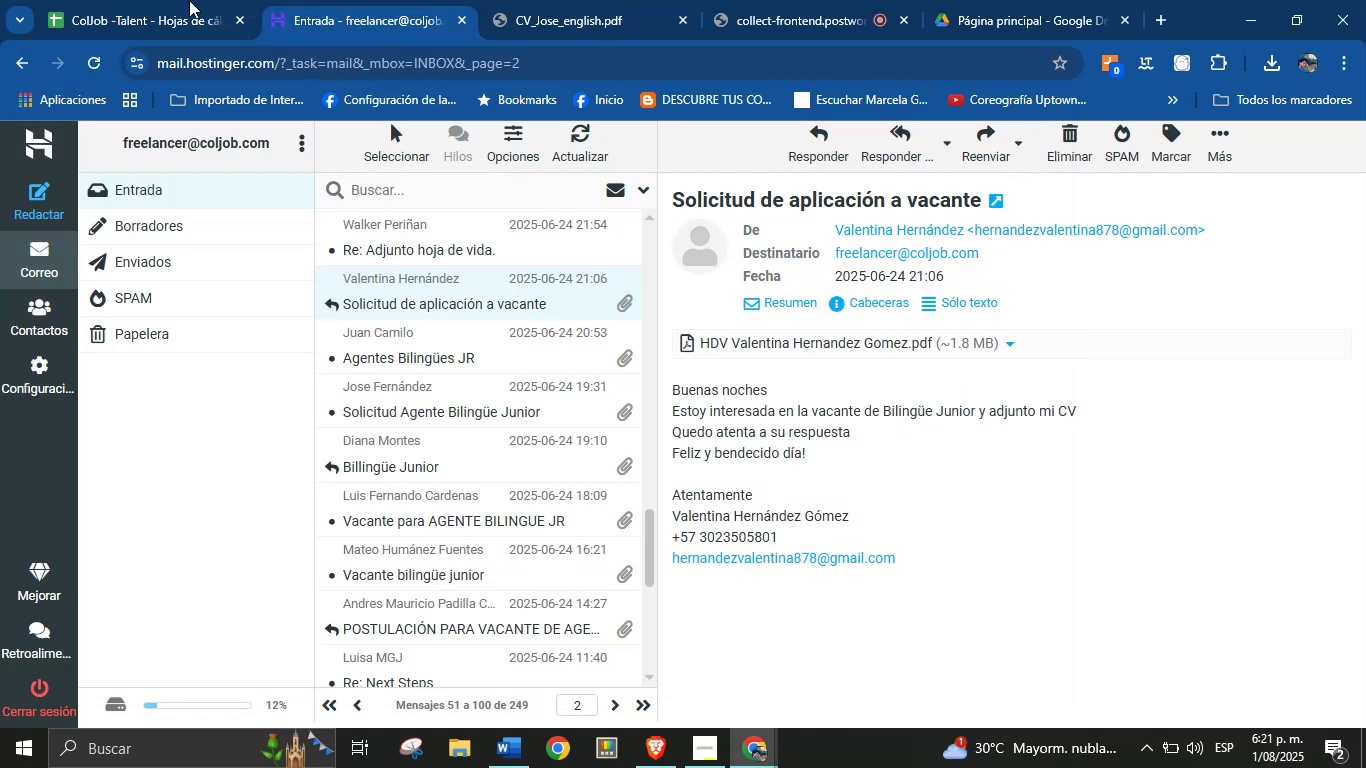 
left_click([130, 0])
 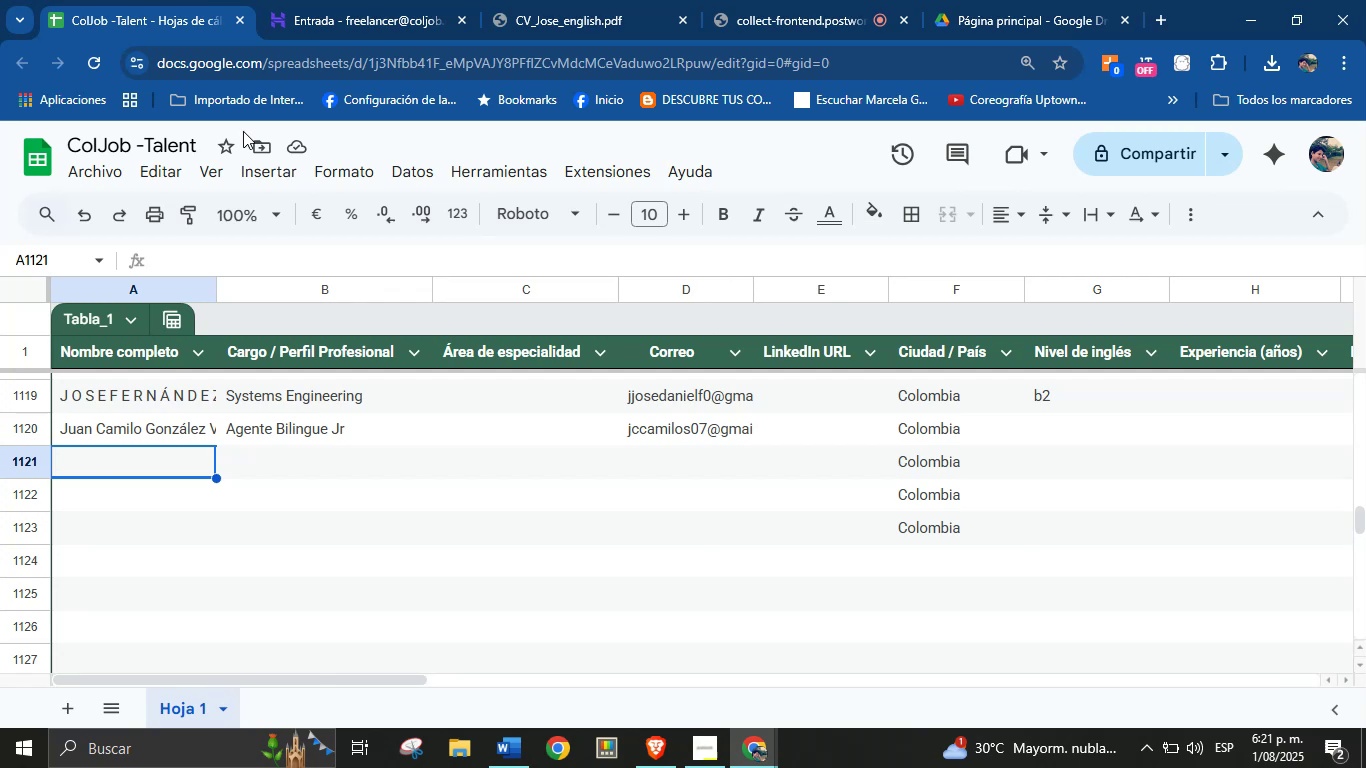 
key(Control+V)
 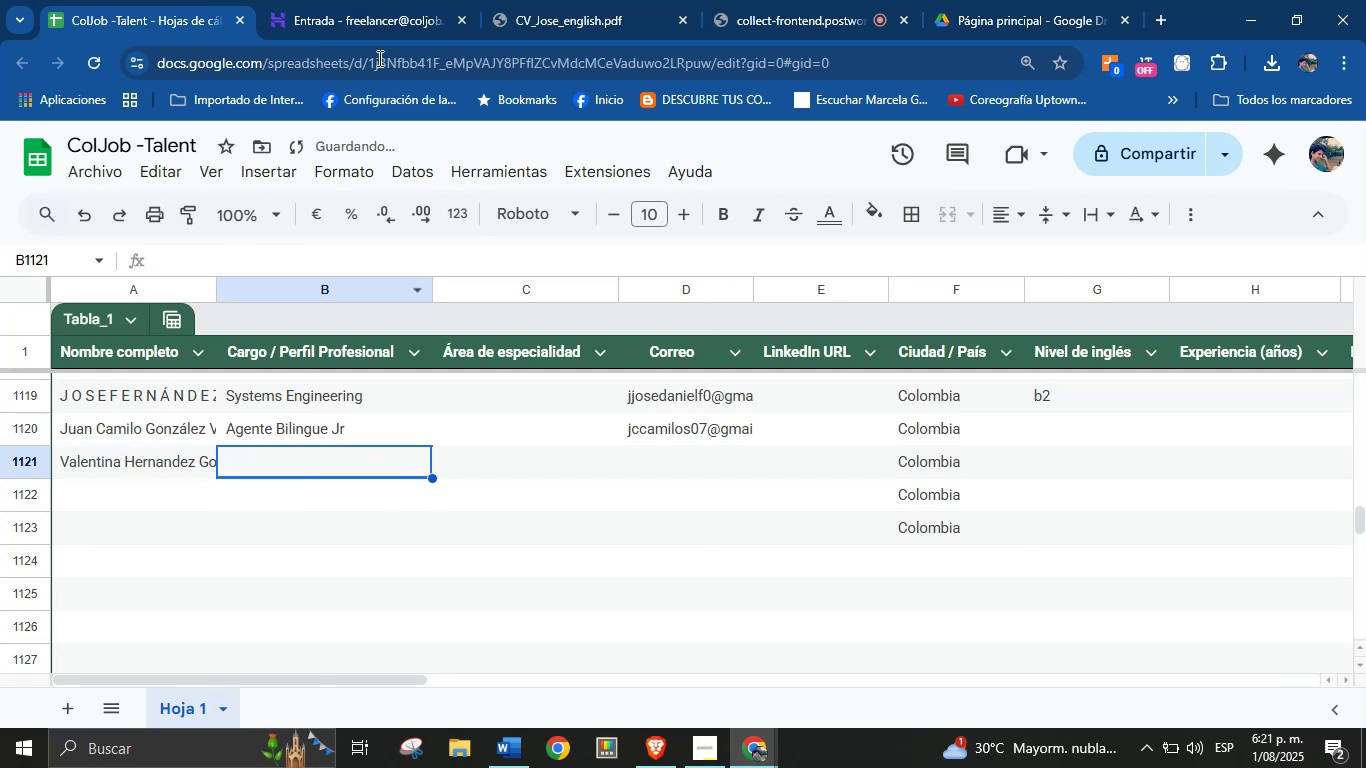 
left_click([568, 0])
 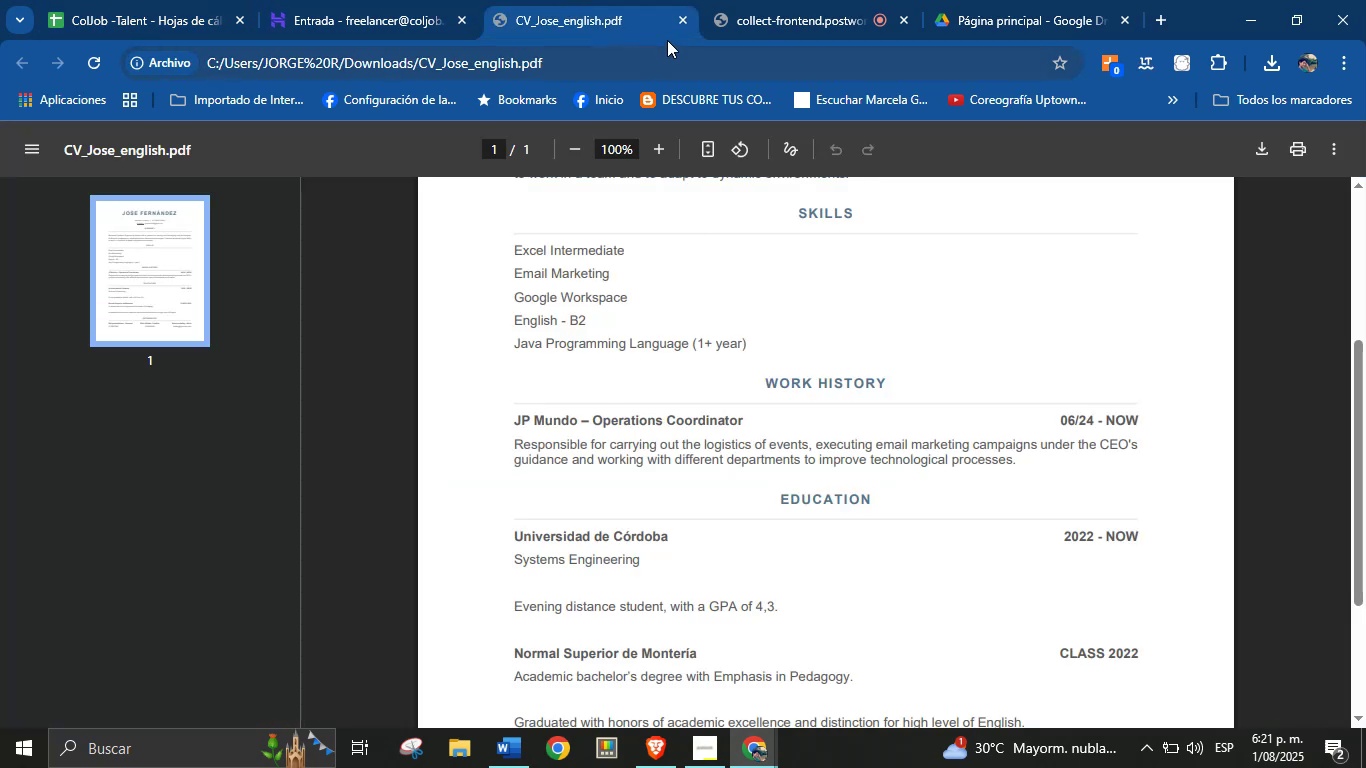 
left_click([681, 25])
 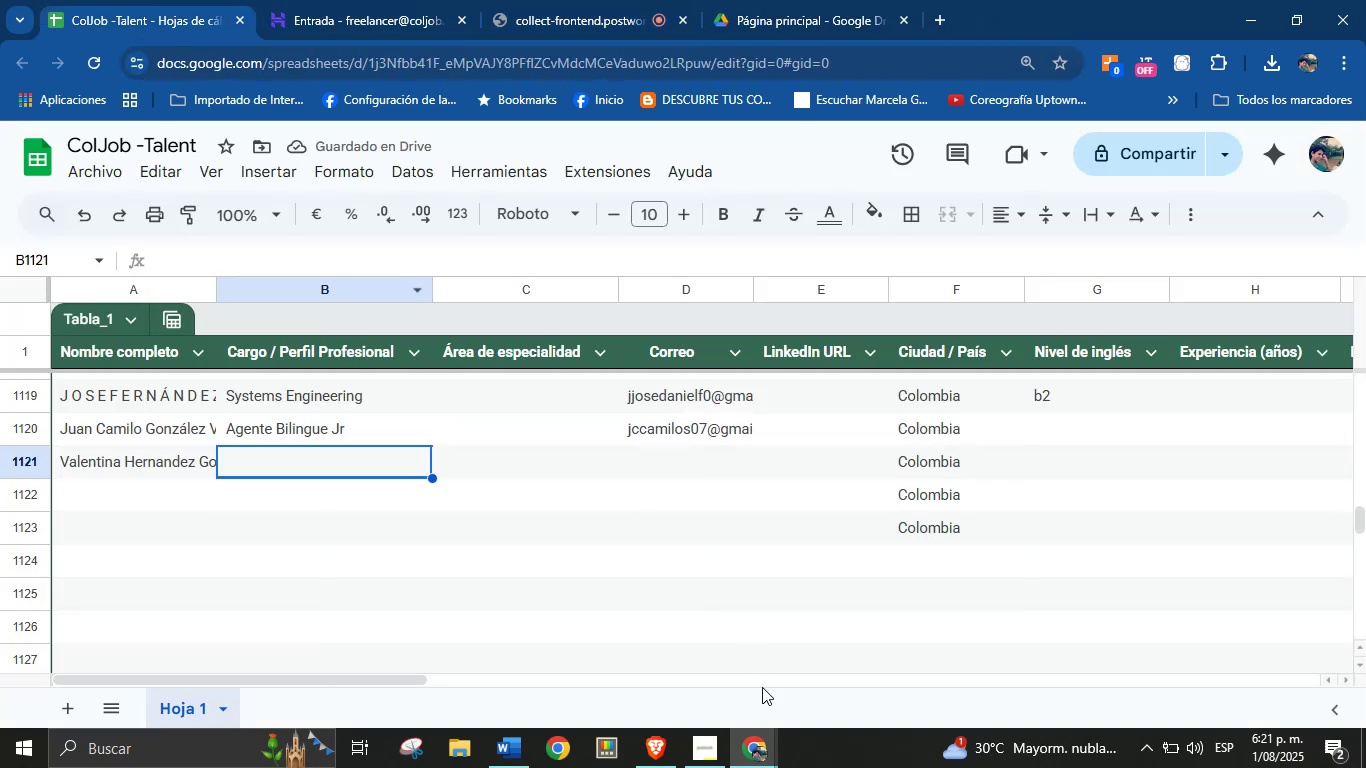 
left_click([759, 757])
 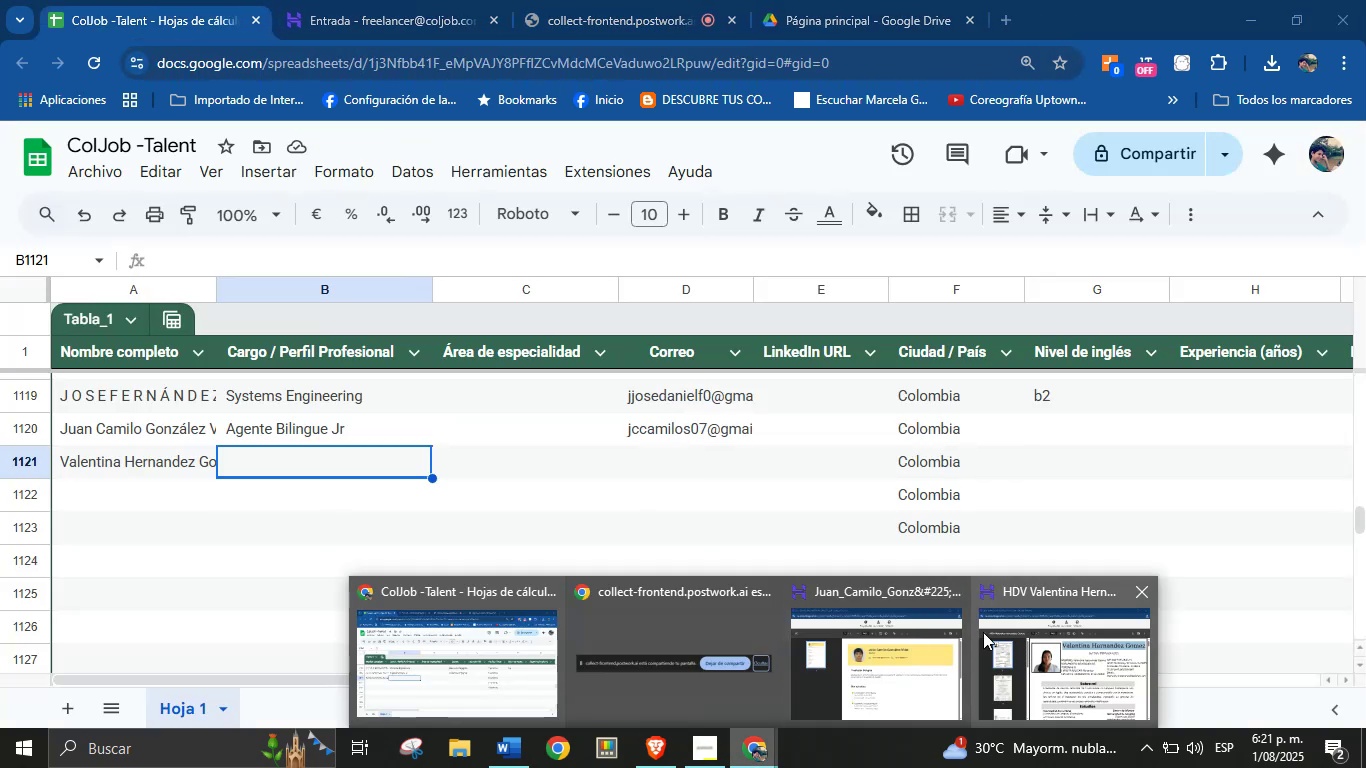 
left_click([945, 599])
 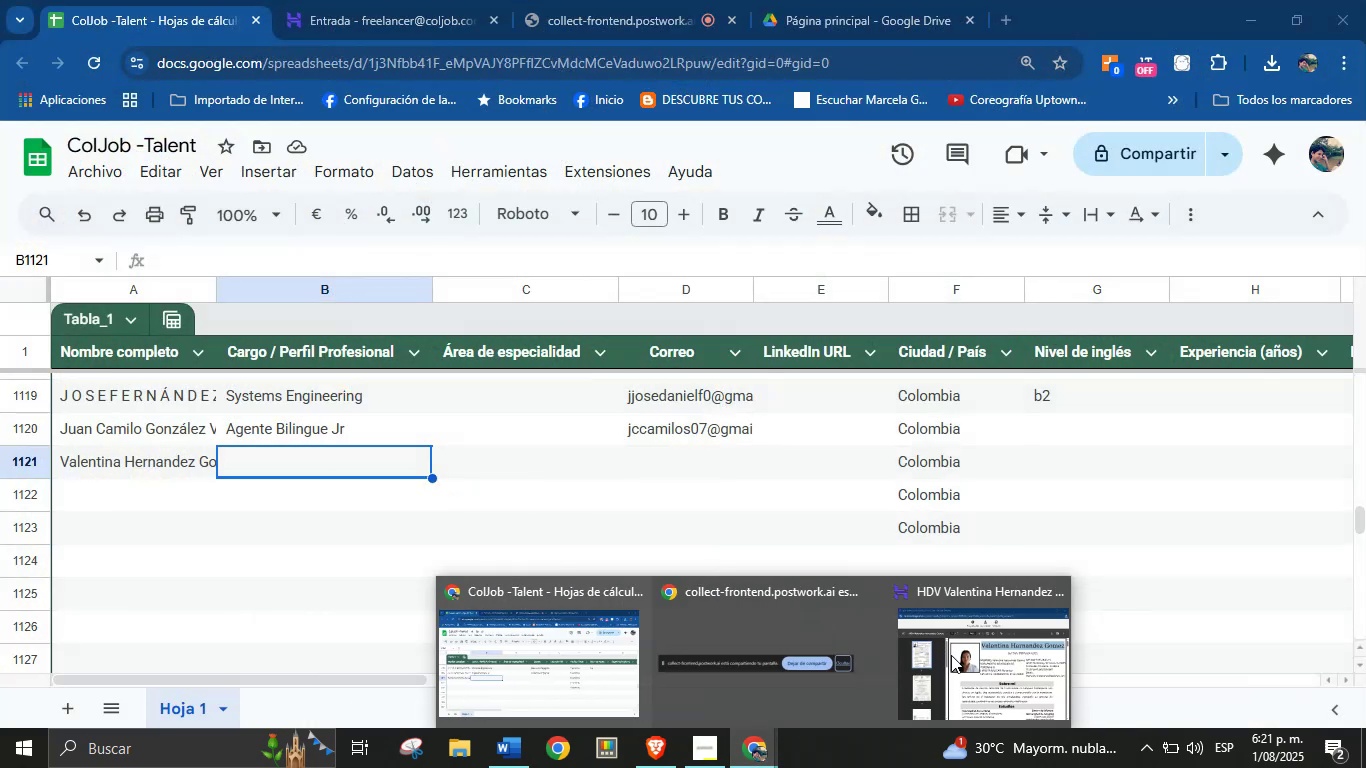 
double_click([952, 655])
 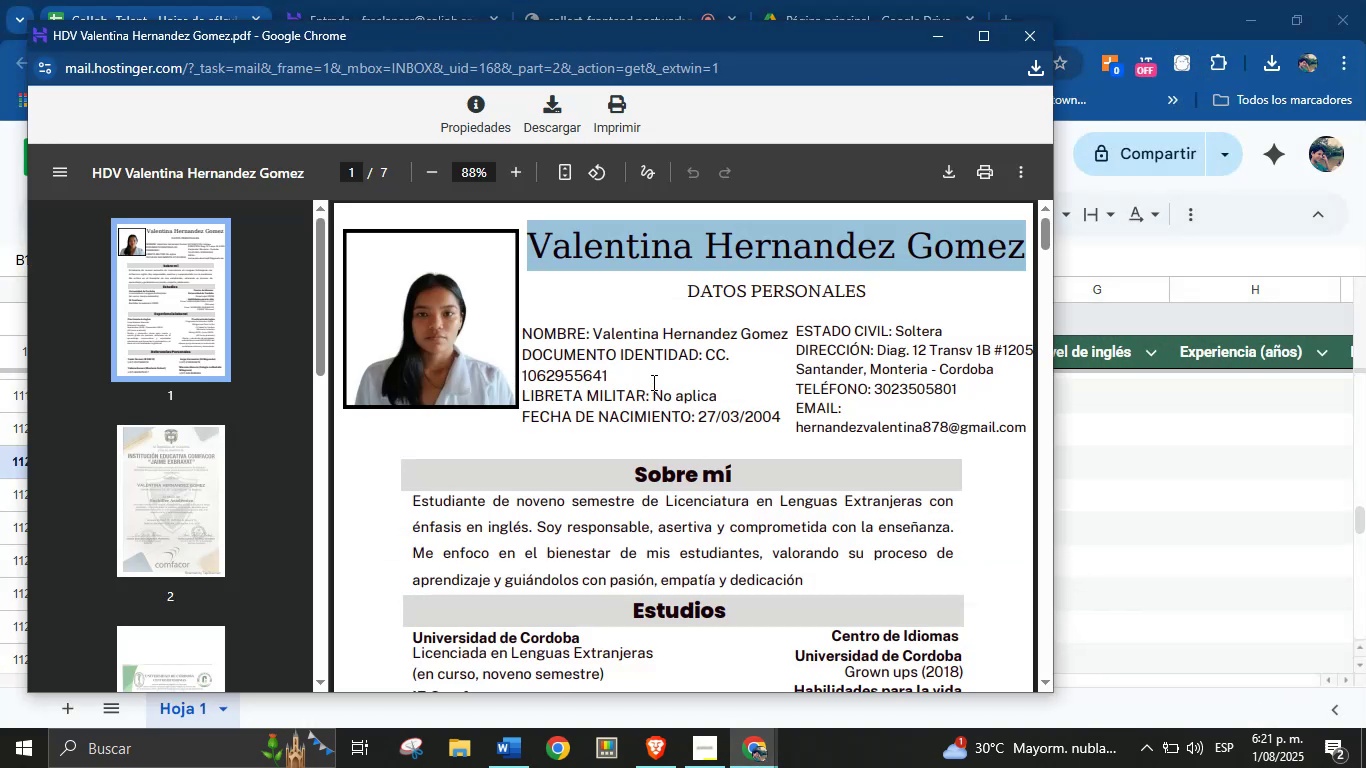 
left_click([651, 376])
 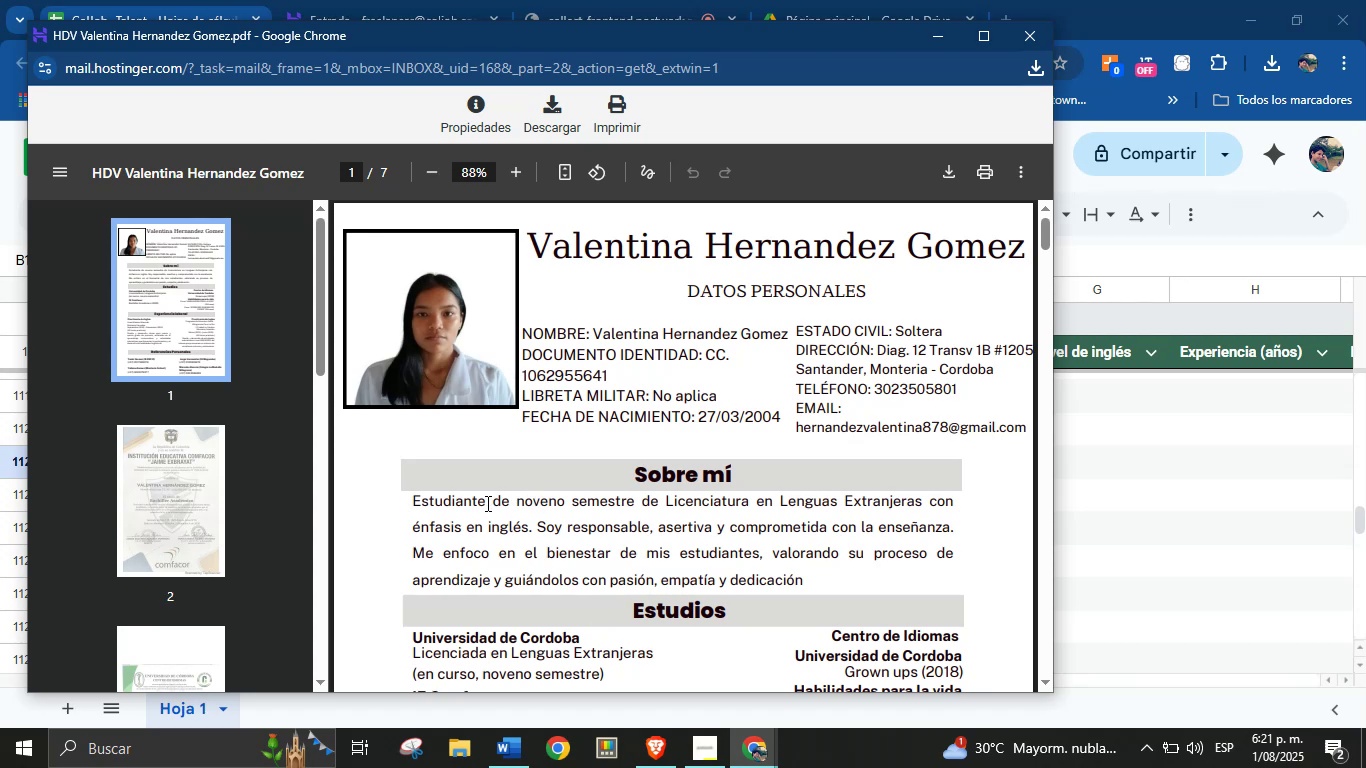 
left_click_drag(start_coordinate=[415, 503], to_coordinate=[531, 521])
 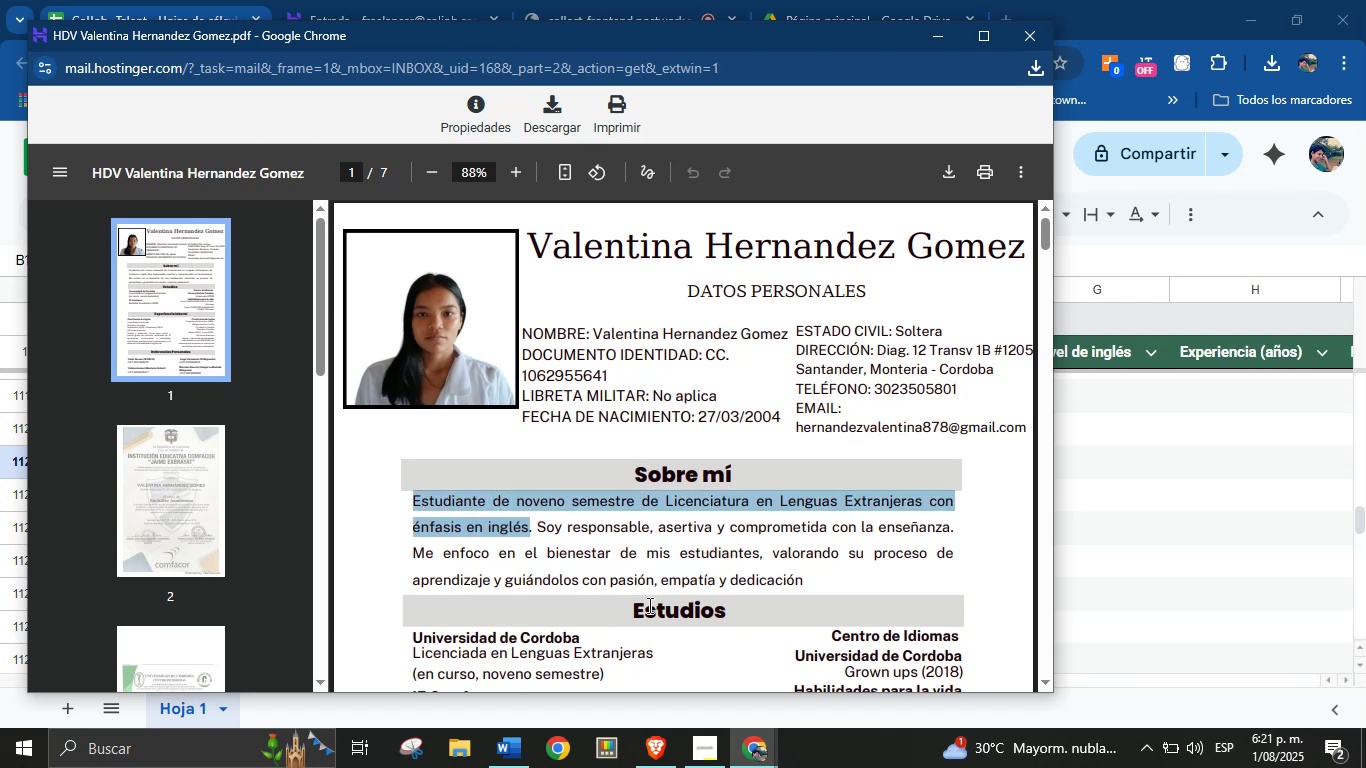 
key(Control+C)
 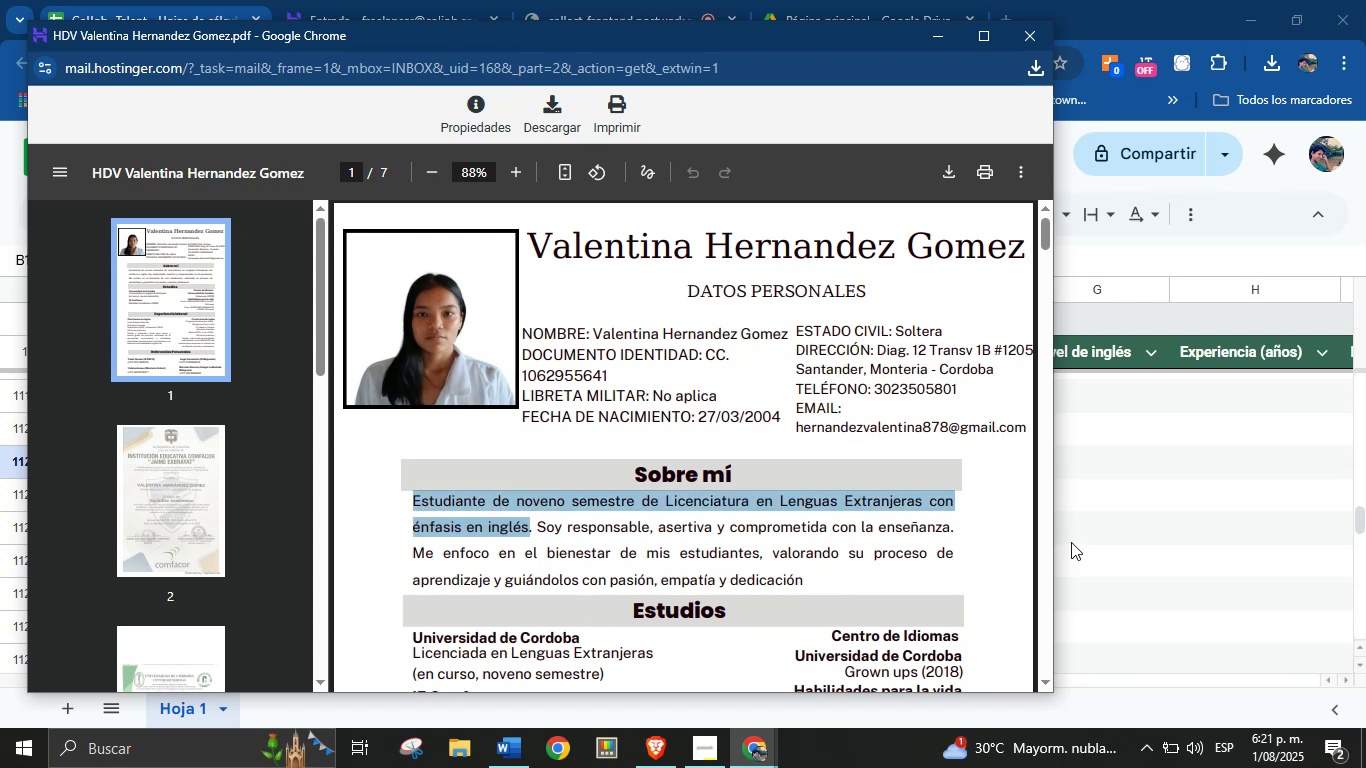 
left_click([1110, 519])
 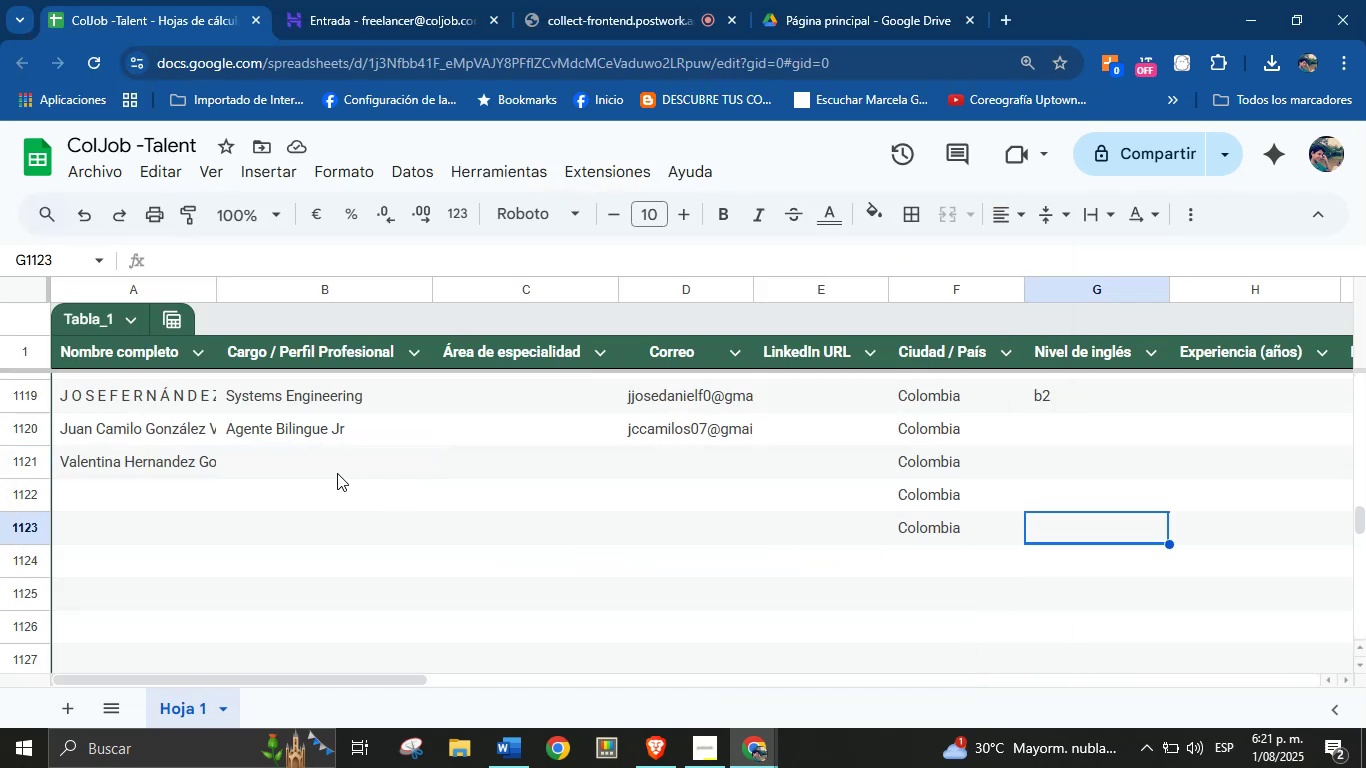 
left_click([329, 470])
 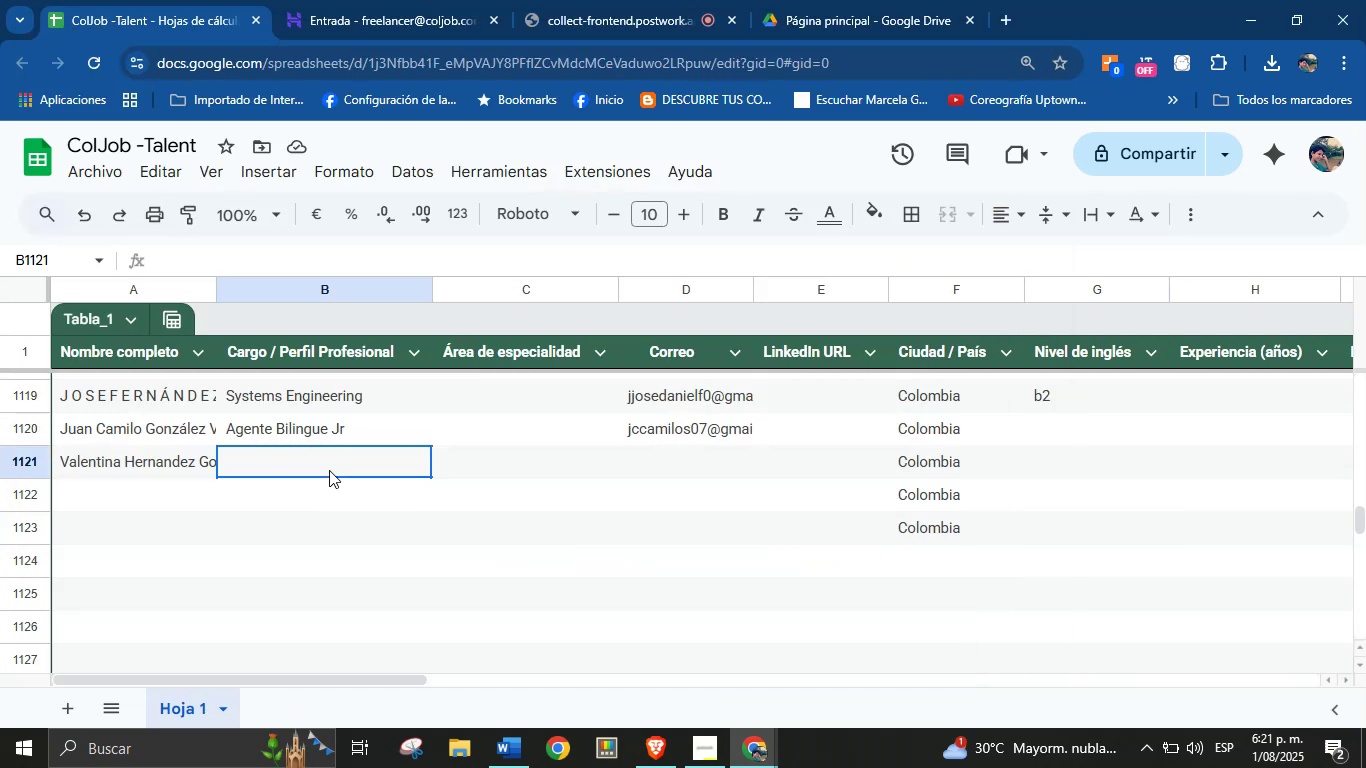 
key(Control+V)
 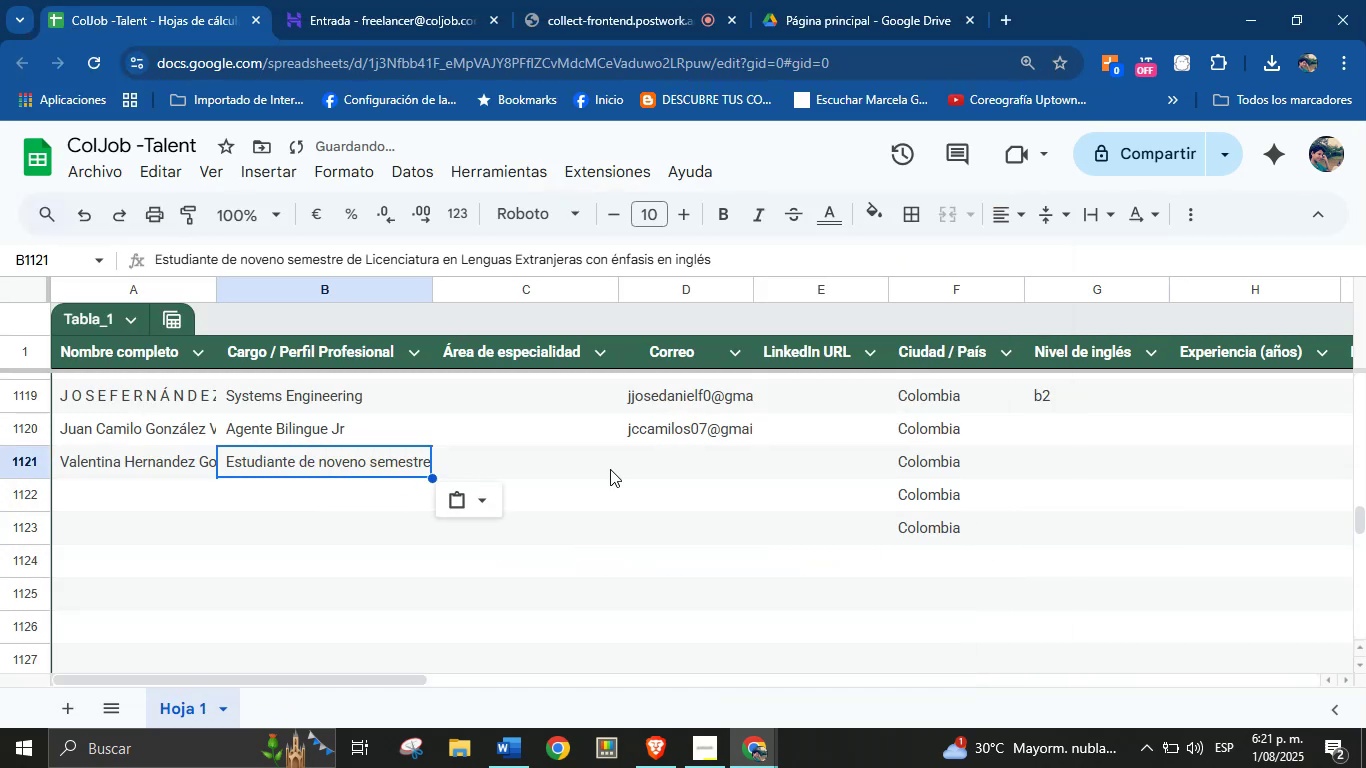 
left_click([659, 467])
 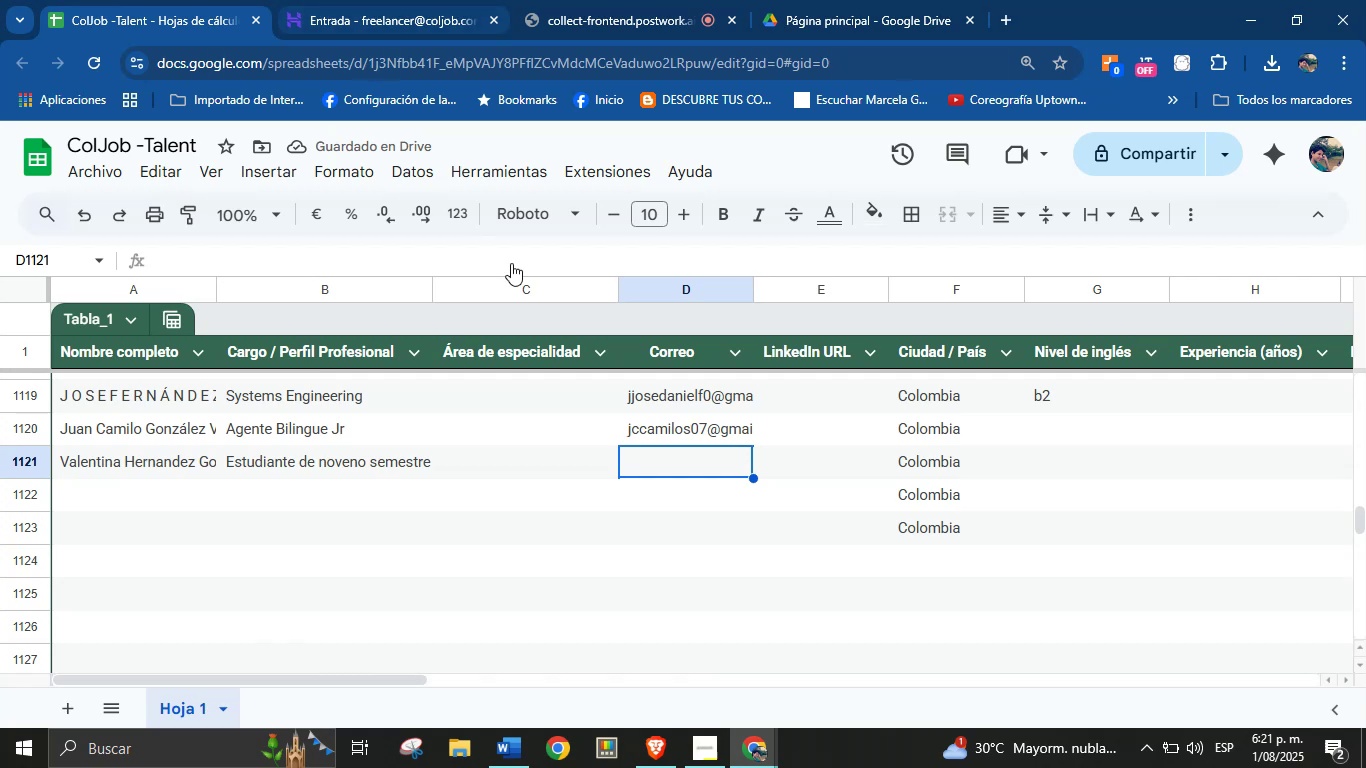 
left_click([744, 744])
 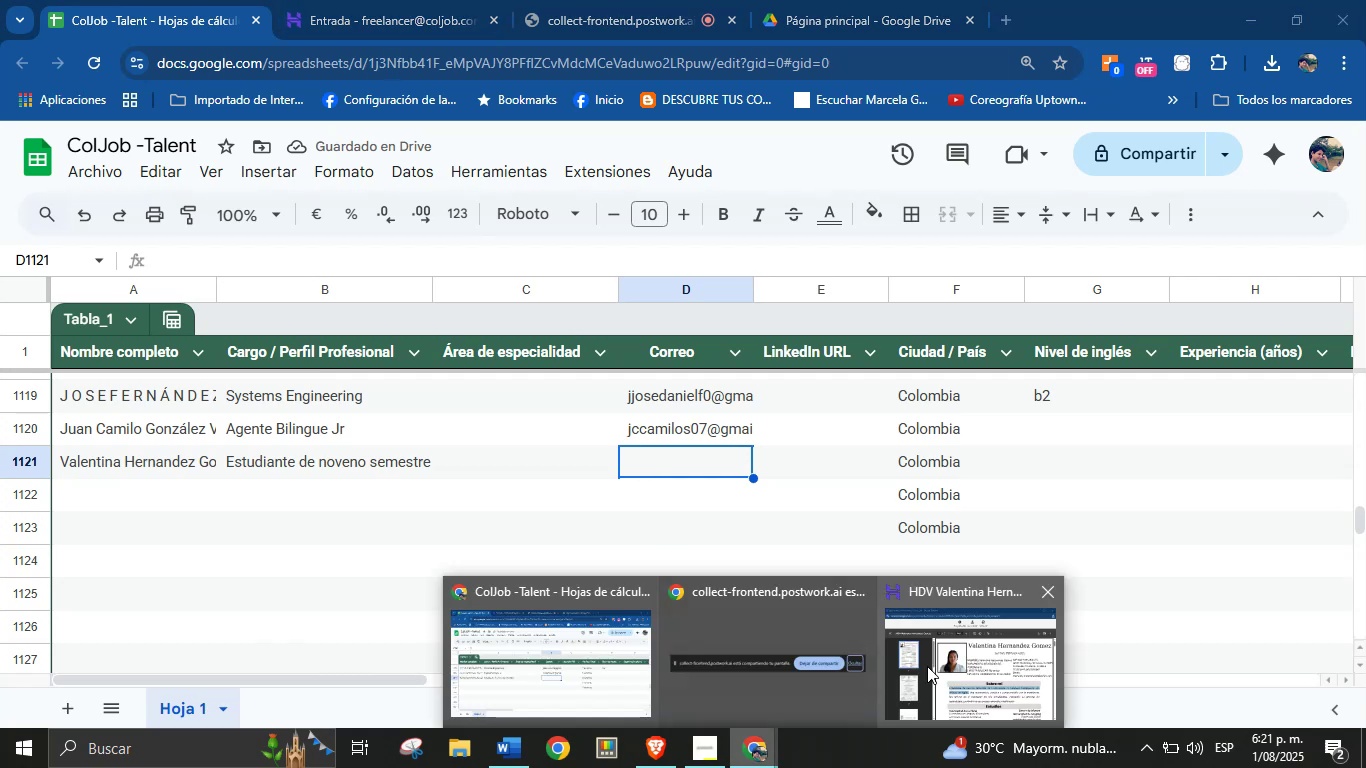 
left_click([927, 666])
 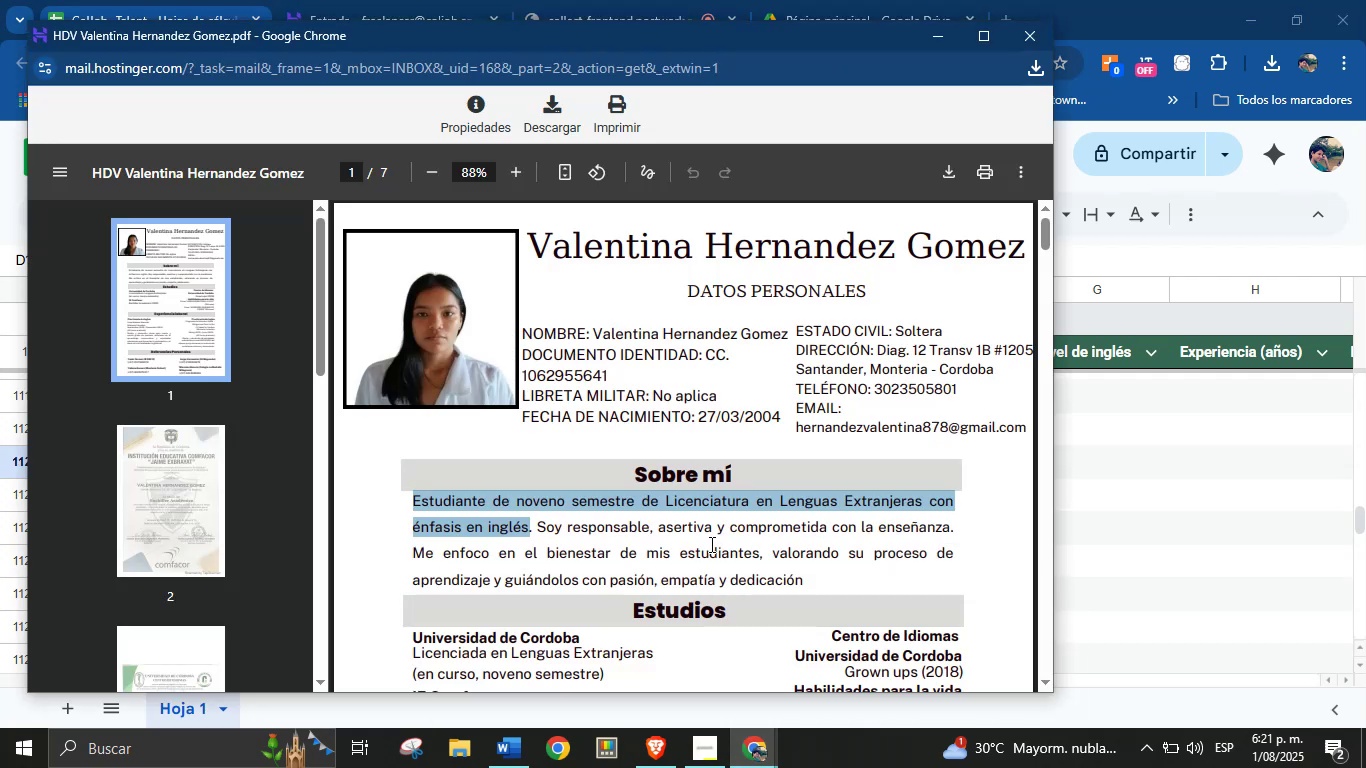 
left_click([705, 541])
 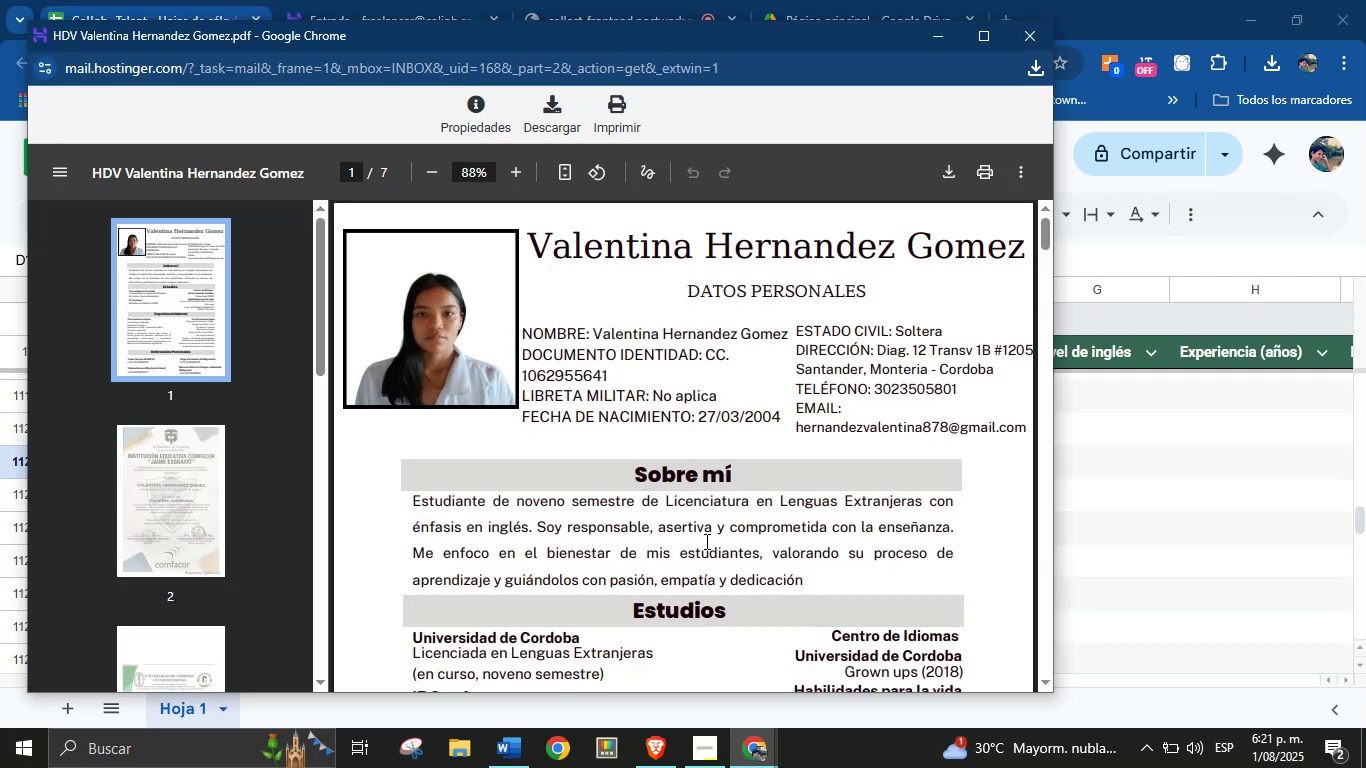 
scroll: coordinate [734, 541], scroll_direction: down, amount: 2.0
 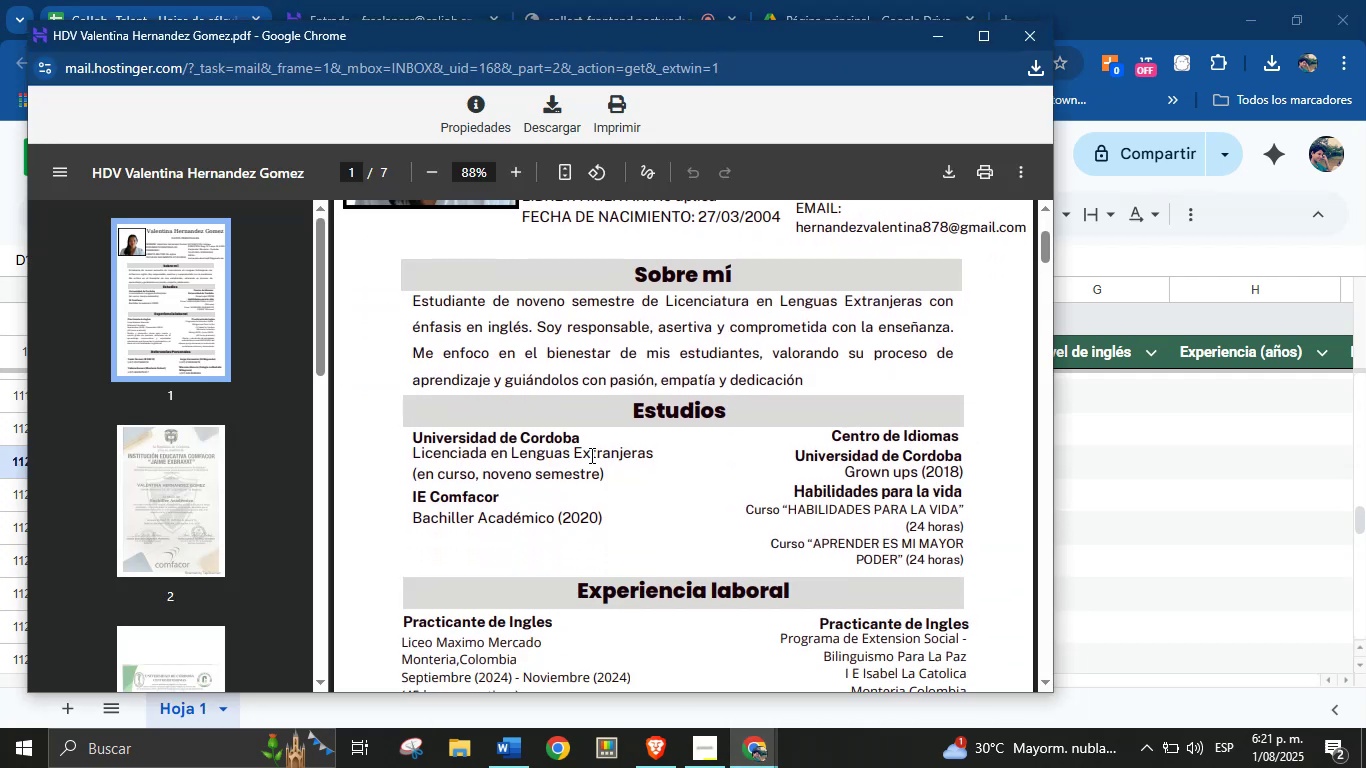 
left_click([1069, 460])
 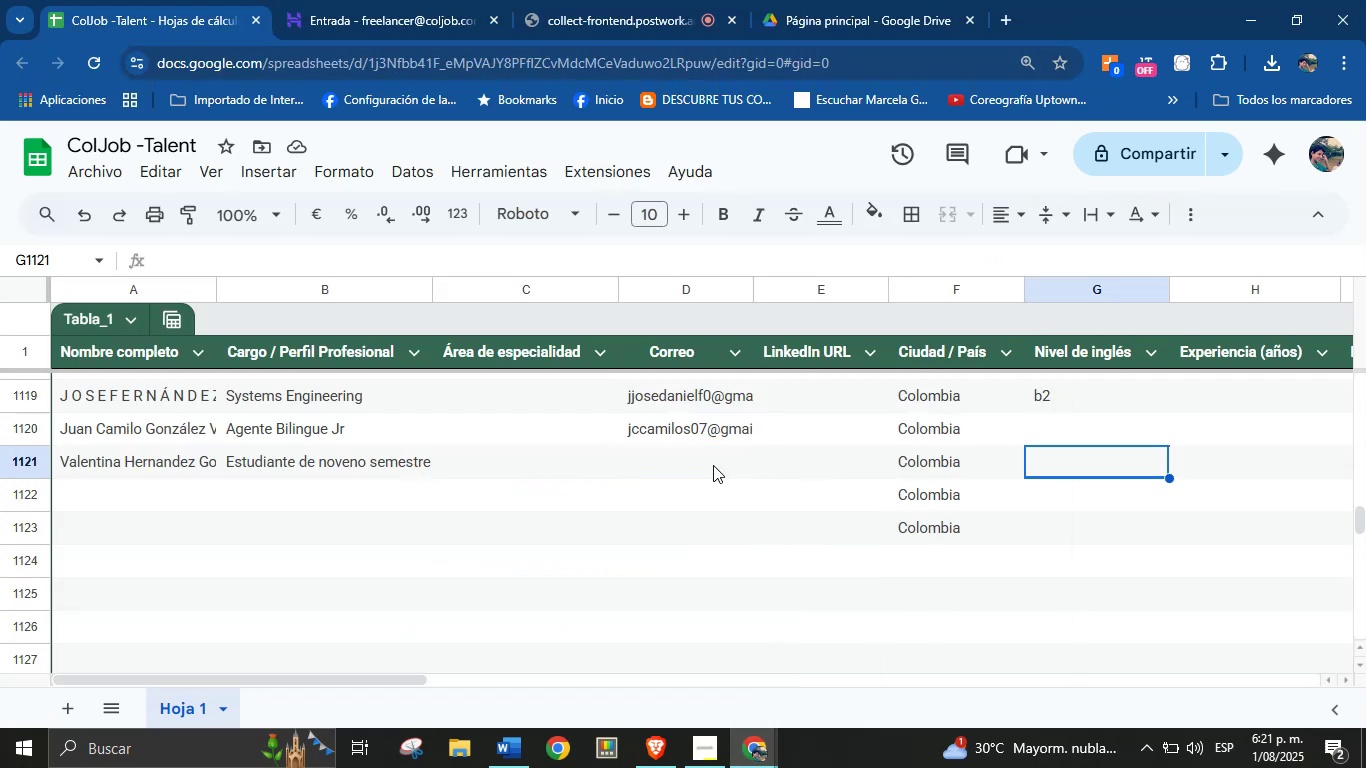 
left_click([677, 458])
 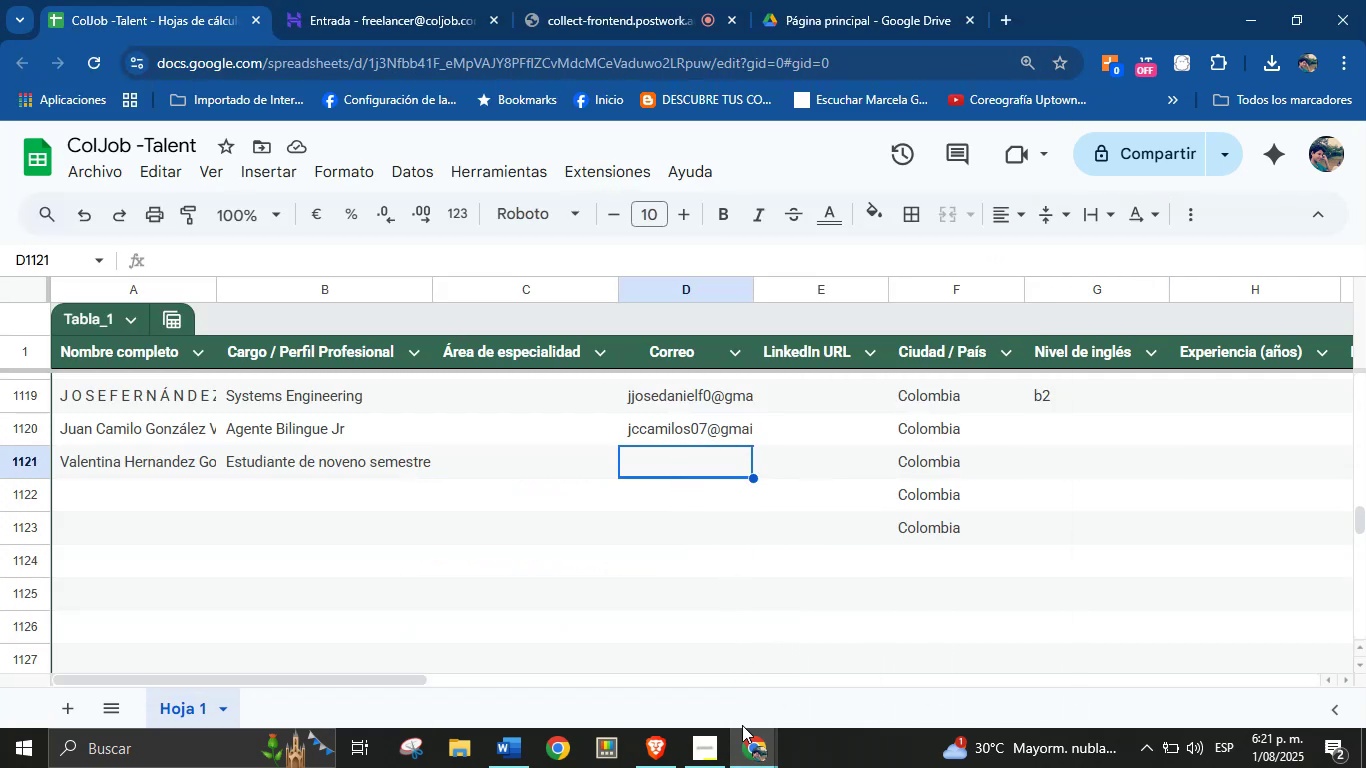 
left_click([748, 747])
 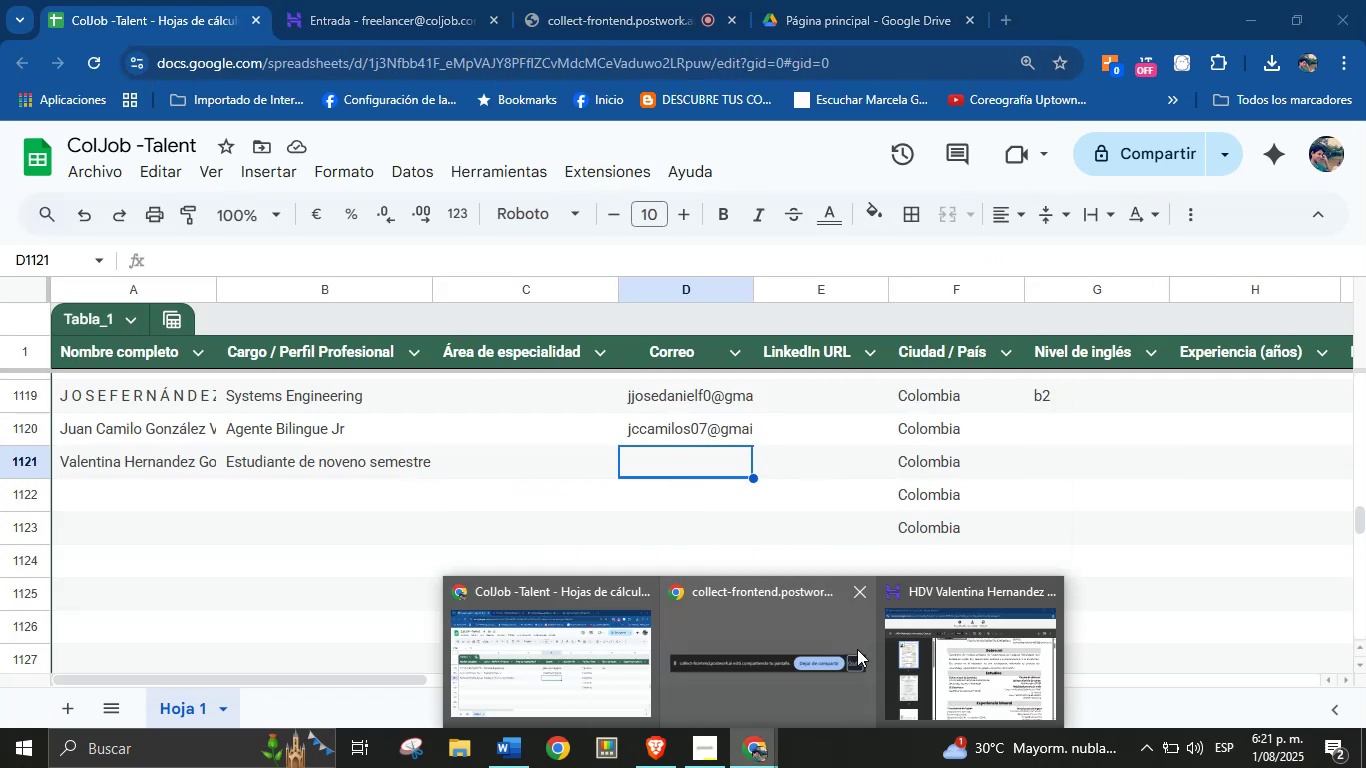 
left_click([904, 649])
 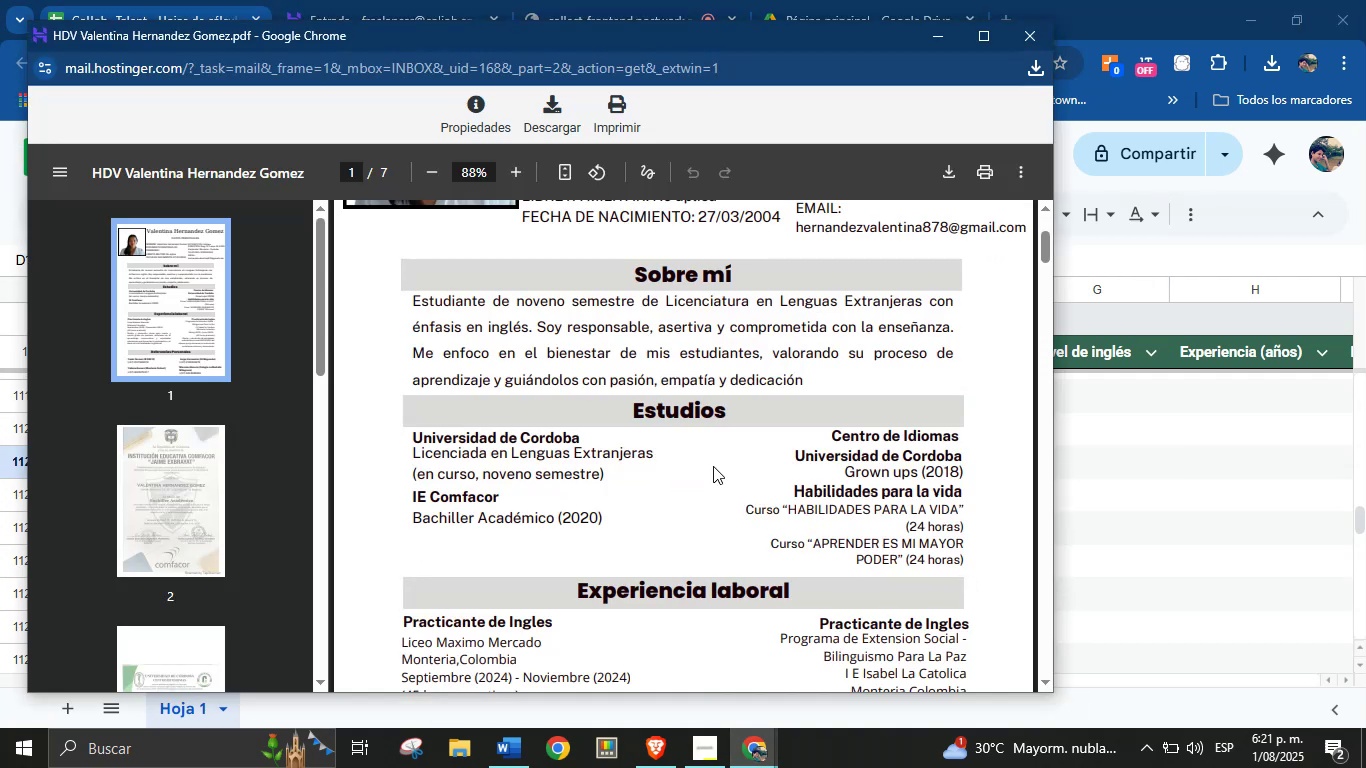 
scroll: coordinate [714, 452], scroll_direction: up, amount: 2.0
 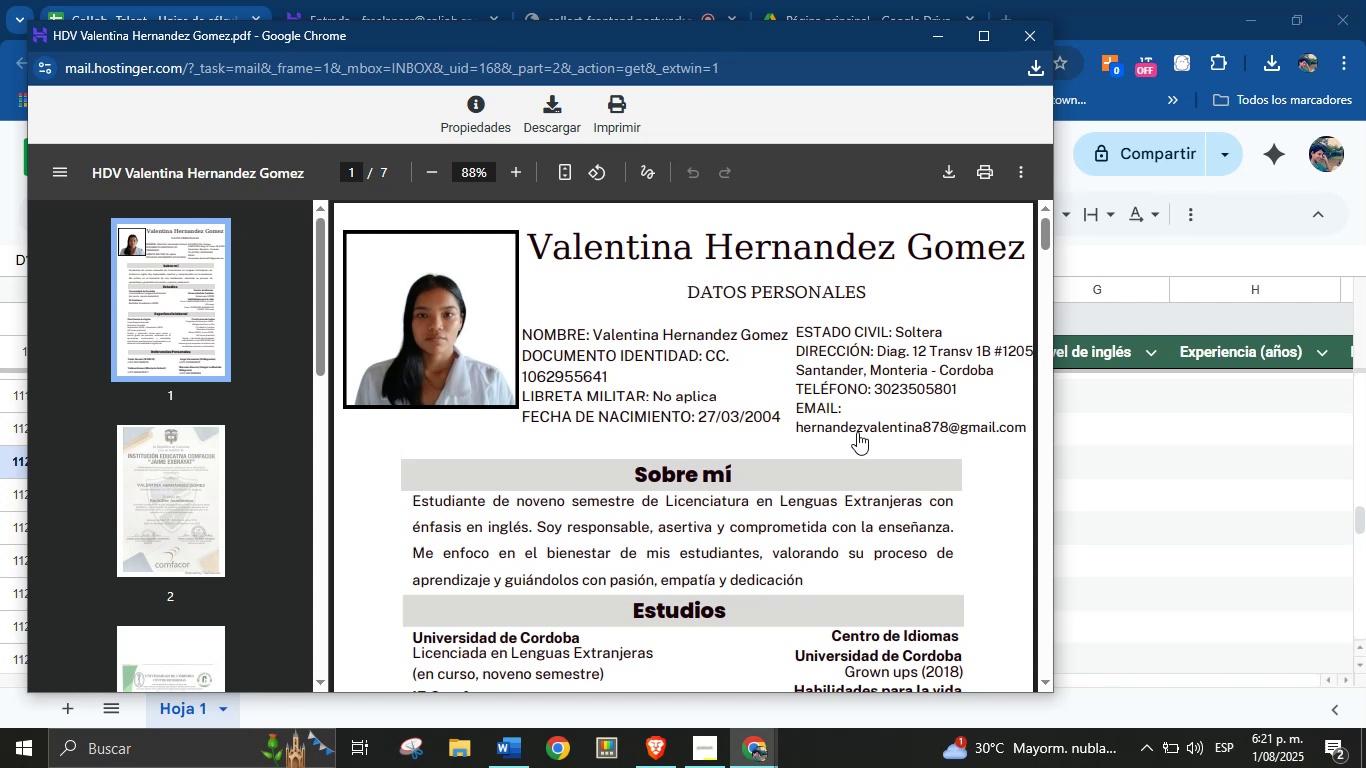 
right_click([865, 432])
 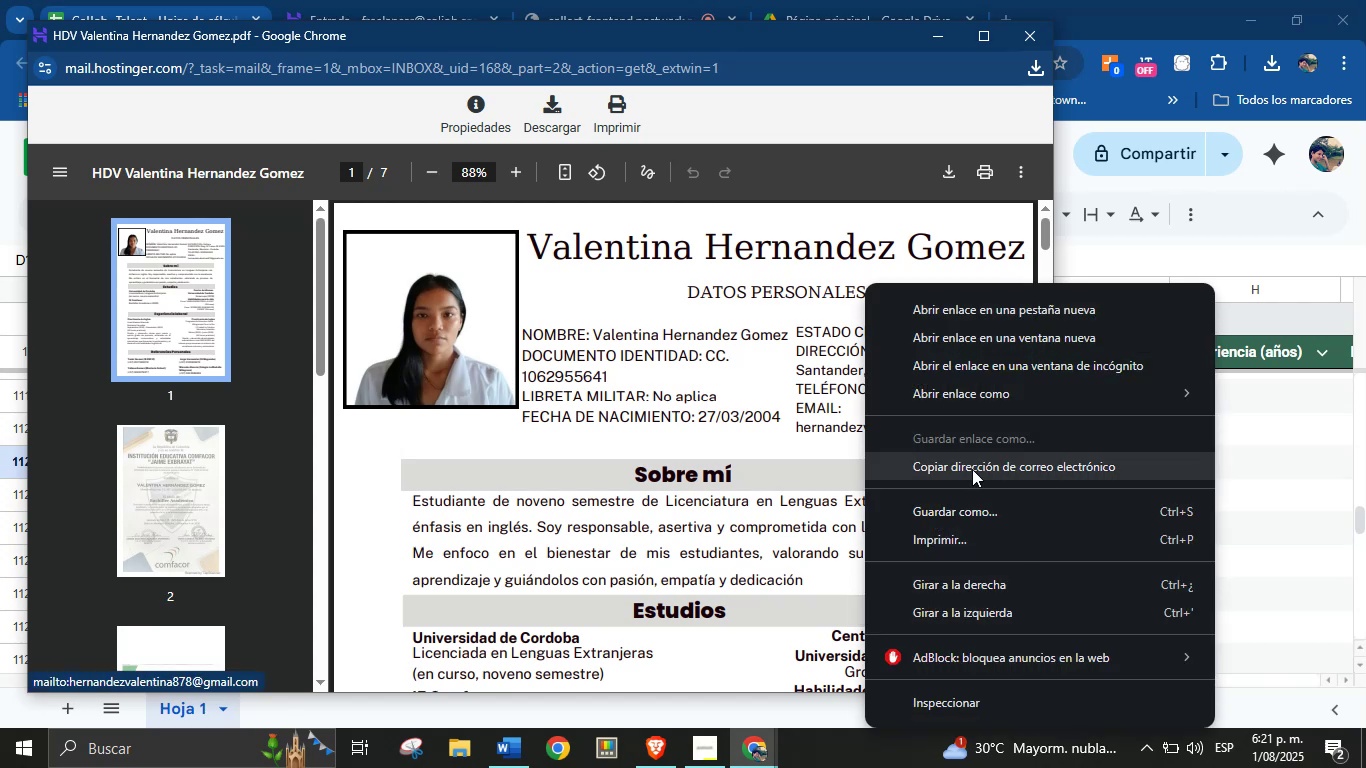 
left_click([974, 470])
 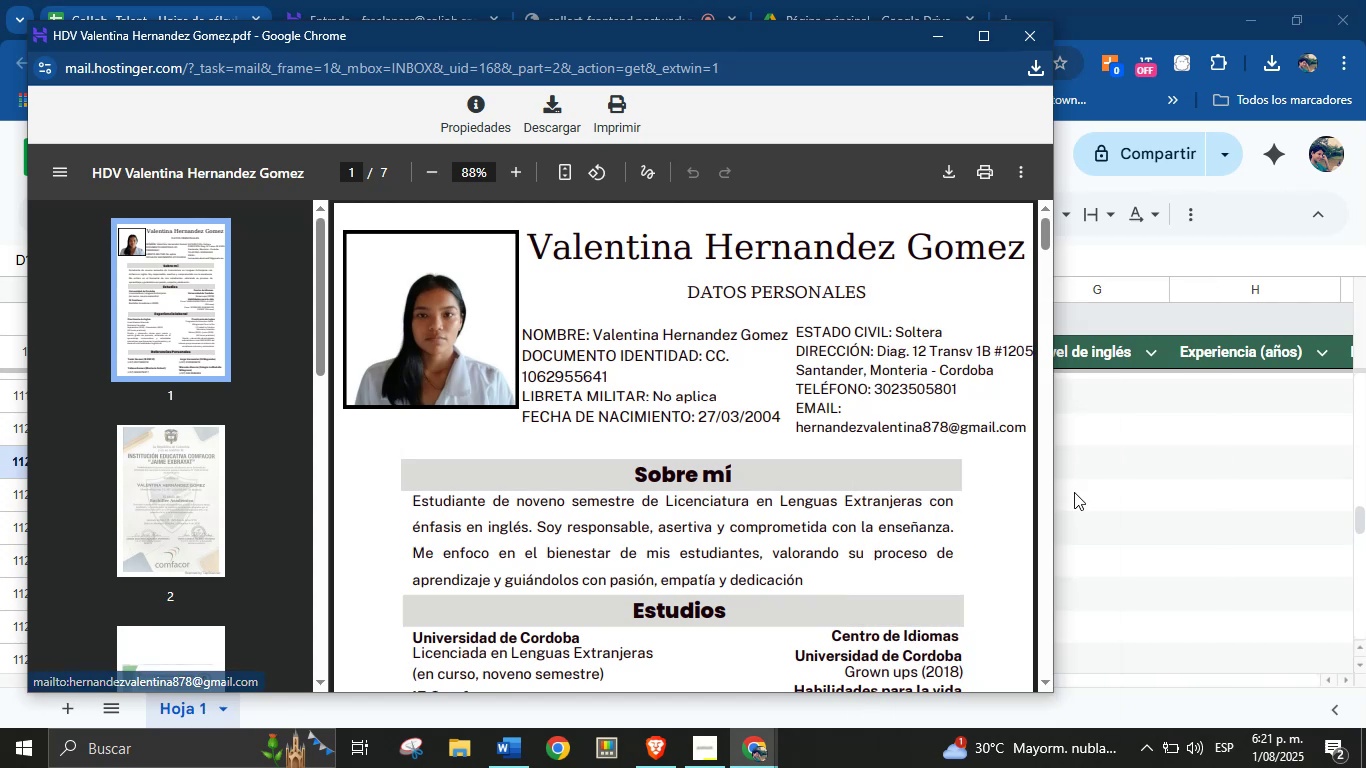 
left_click([1077, 492])
 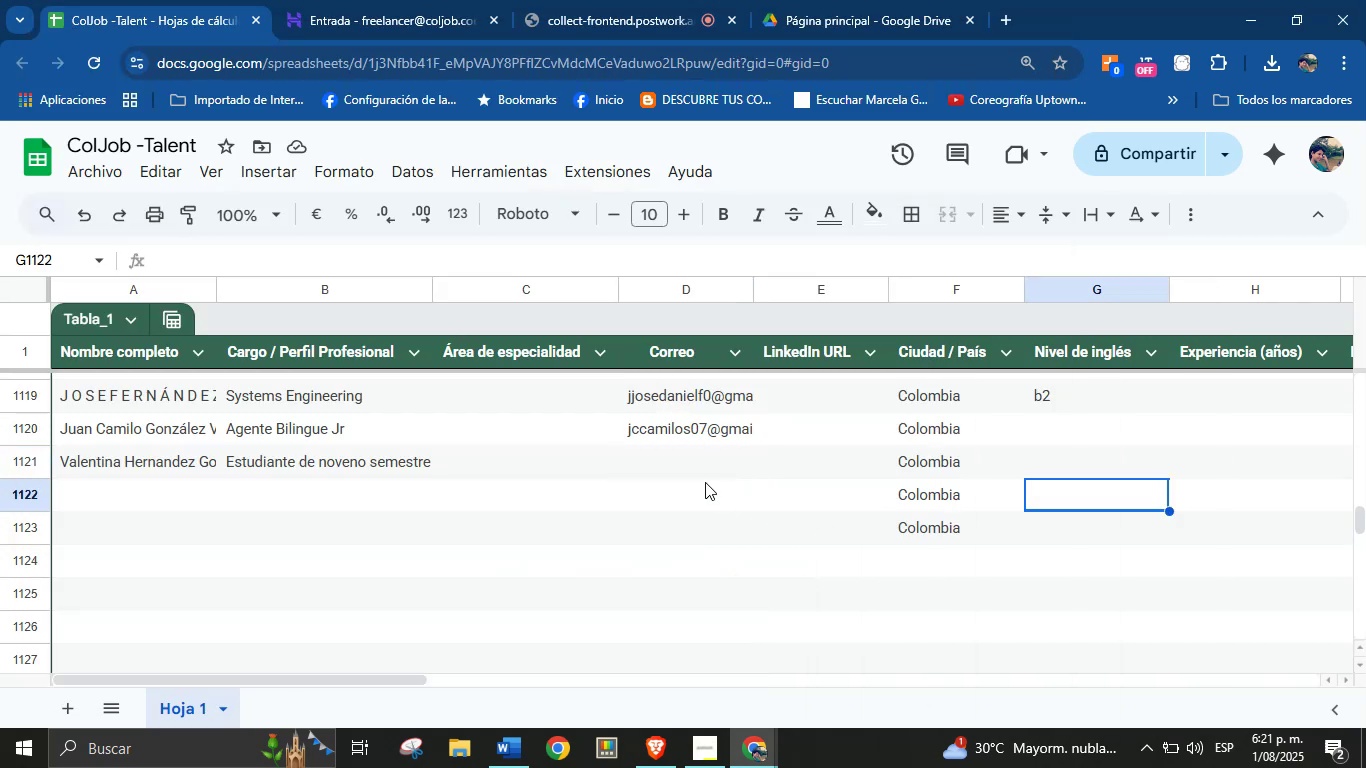 
left_click([695, 467])
 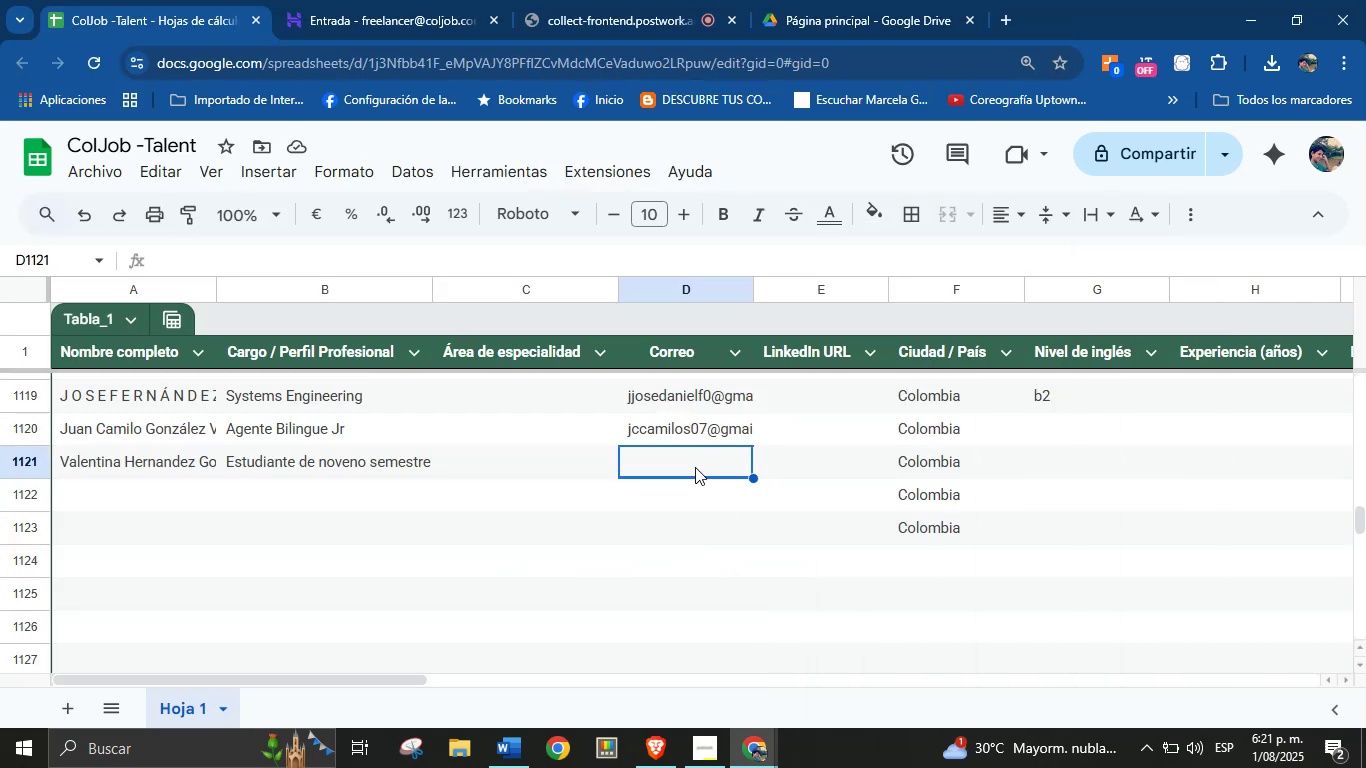 
key(Control+V)
 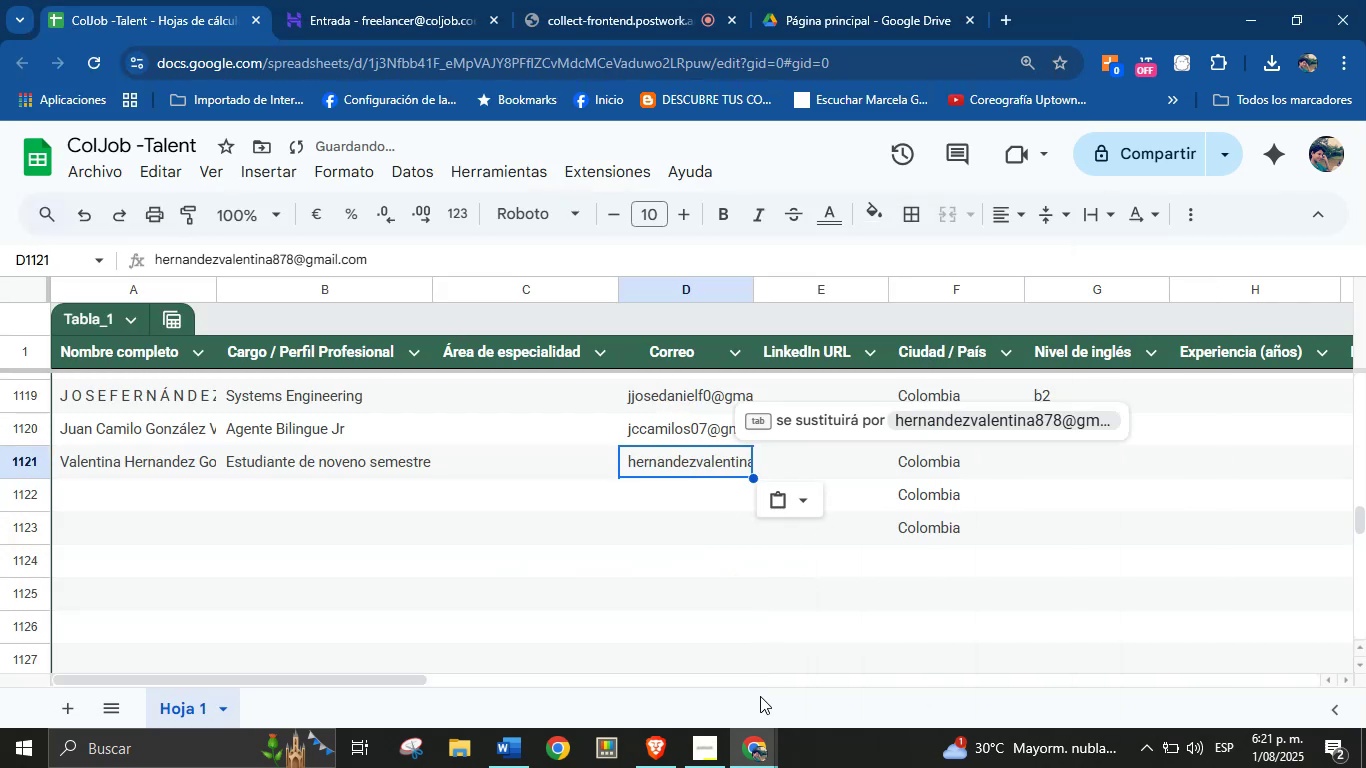 
left_click([762, 745])
 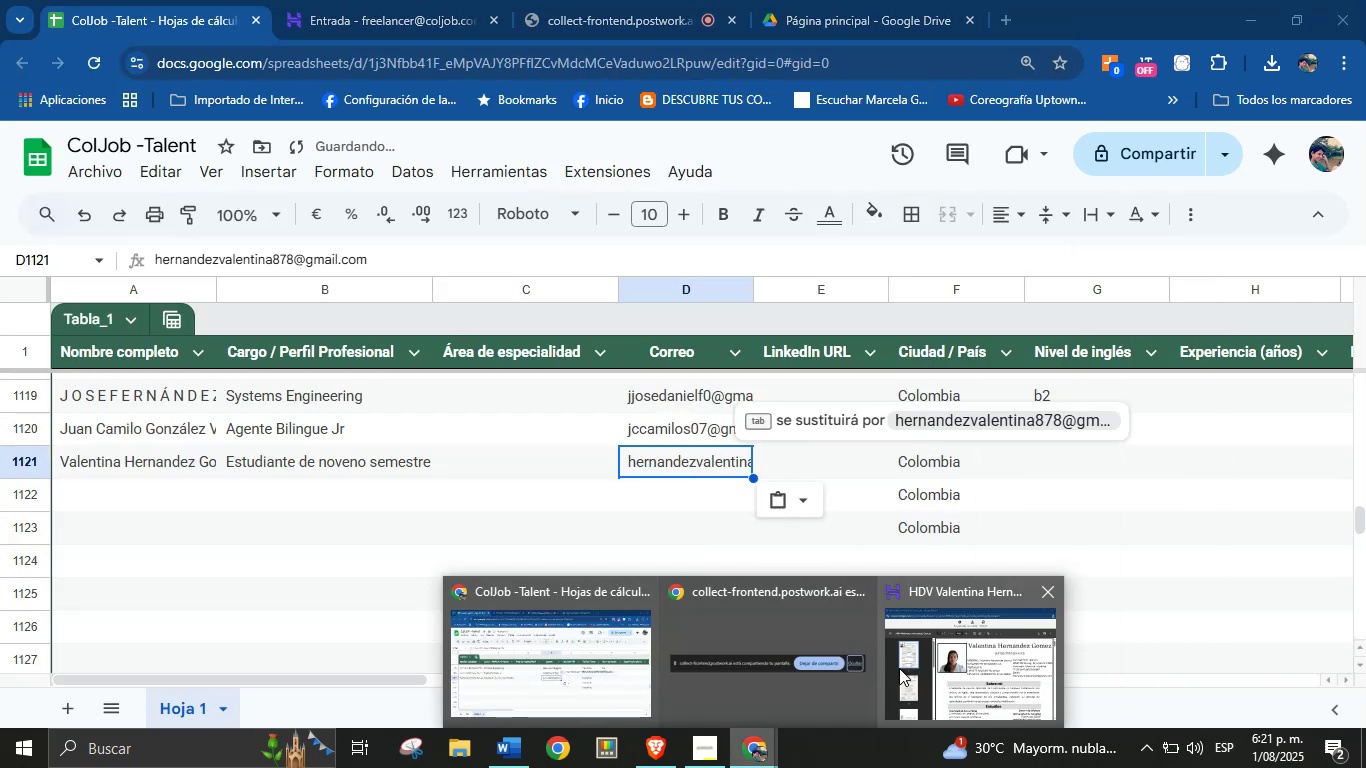 
left_click([911, 667])
 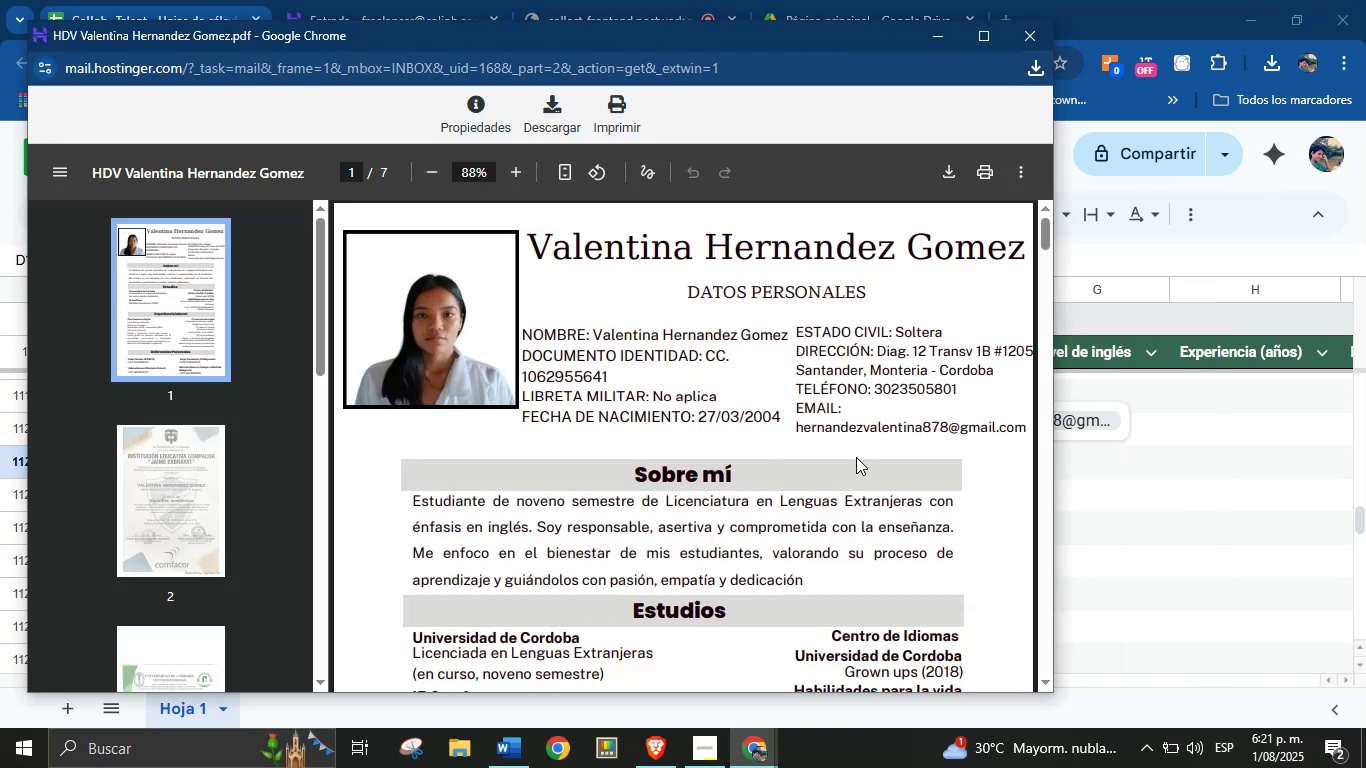 
left_click([1117, 479])
 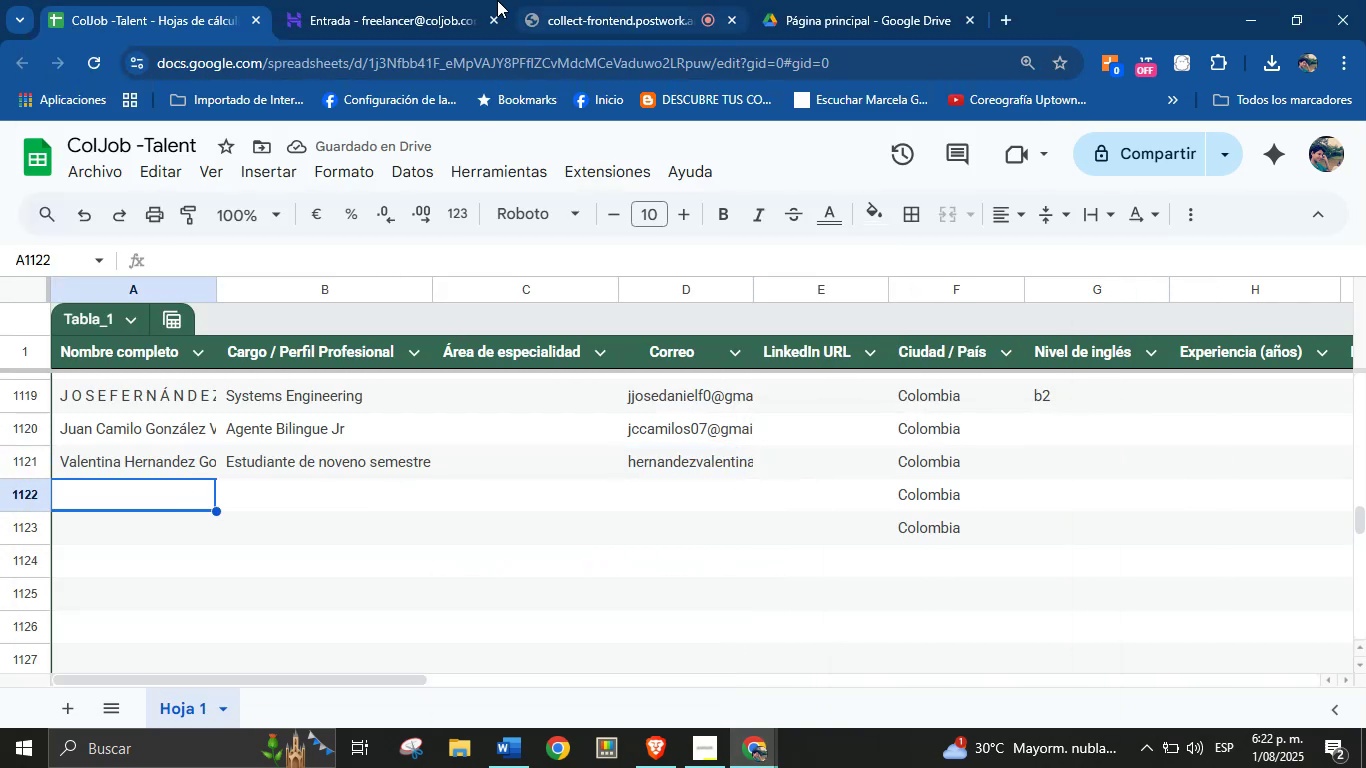 
left_click([430, 0])
 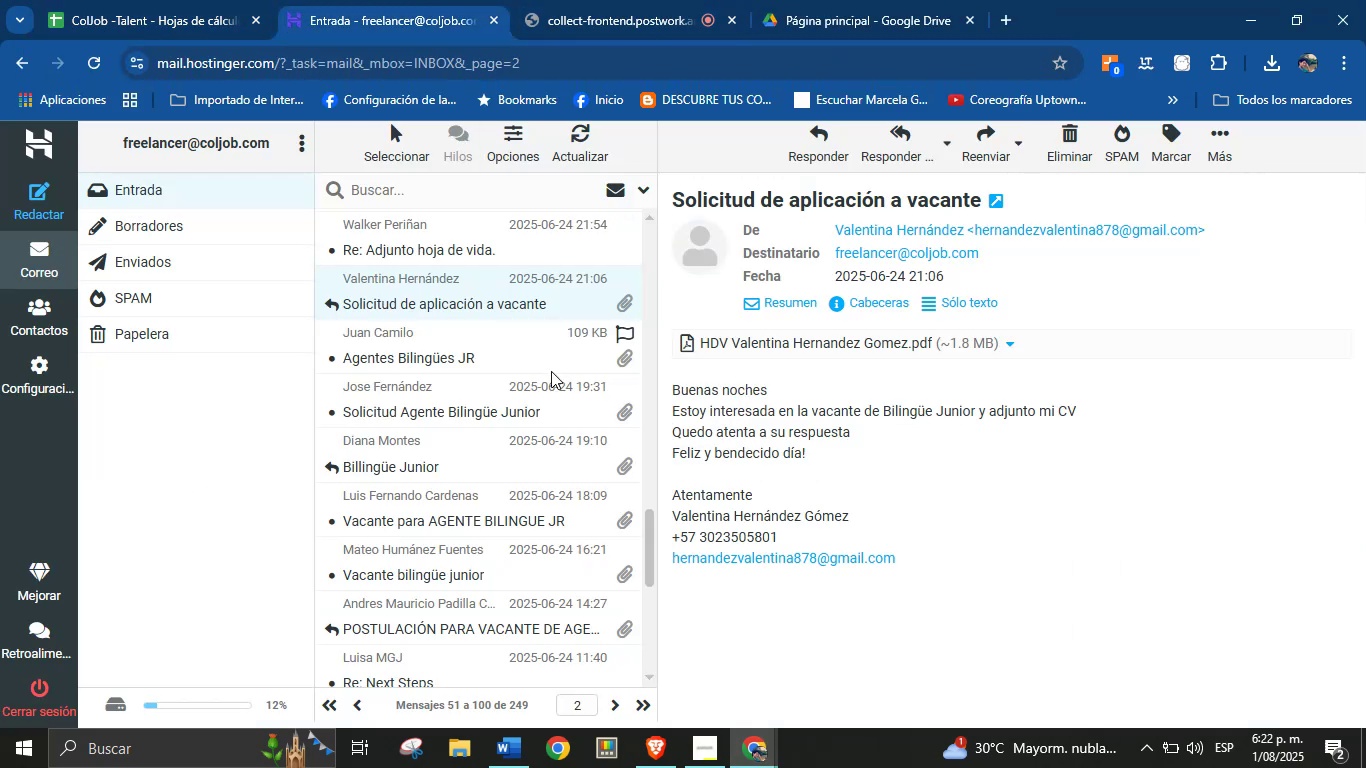 
scroll: coordinate [436, 481], scroll_direction: up, amount: 3.0
 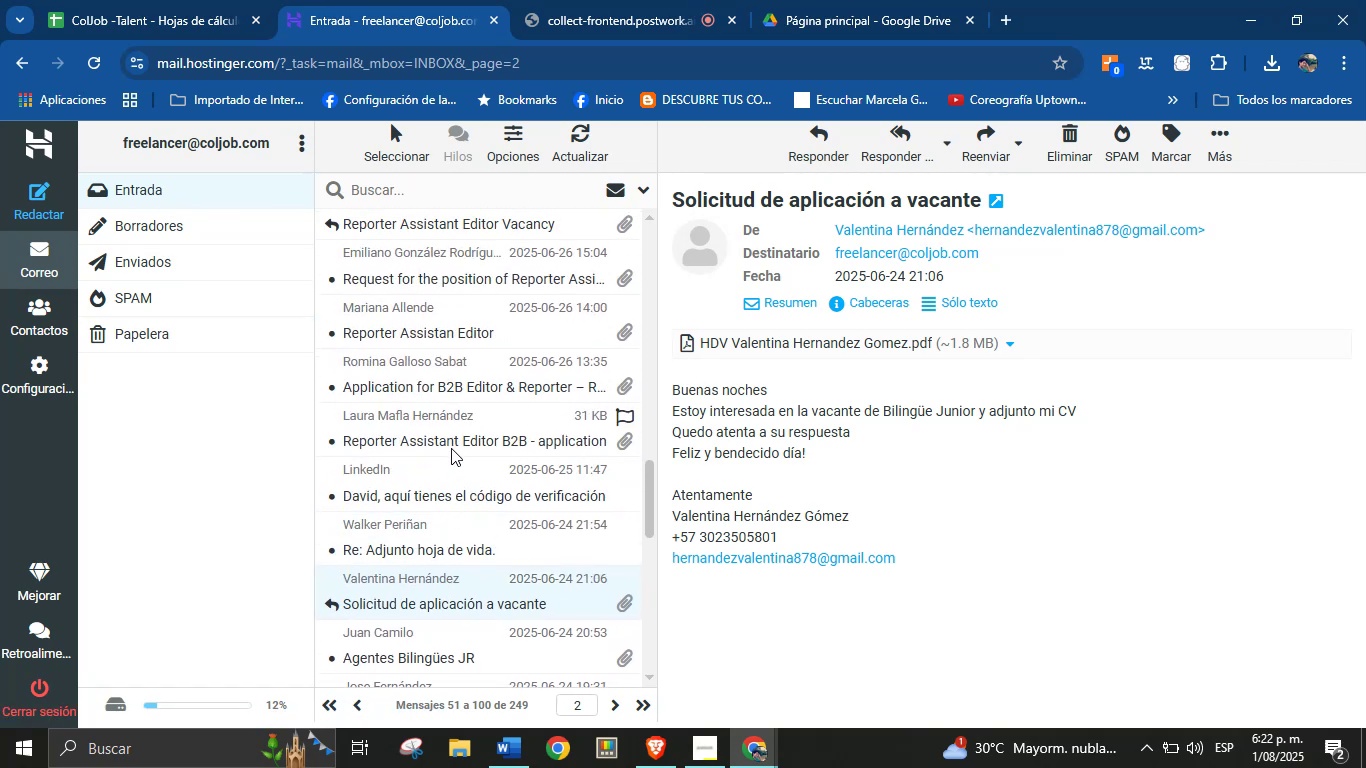 
left_click([452, 437])
 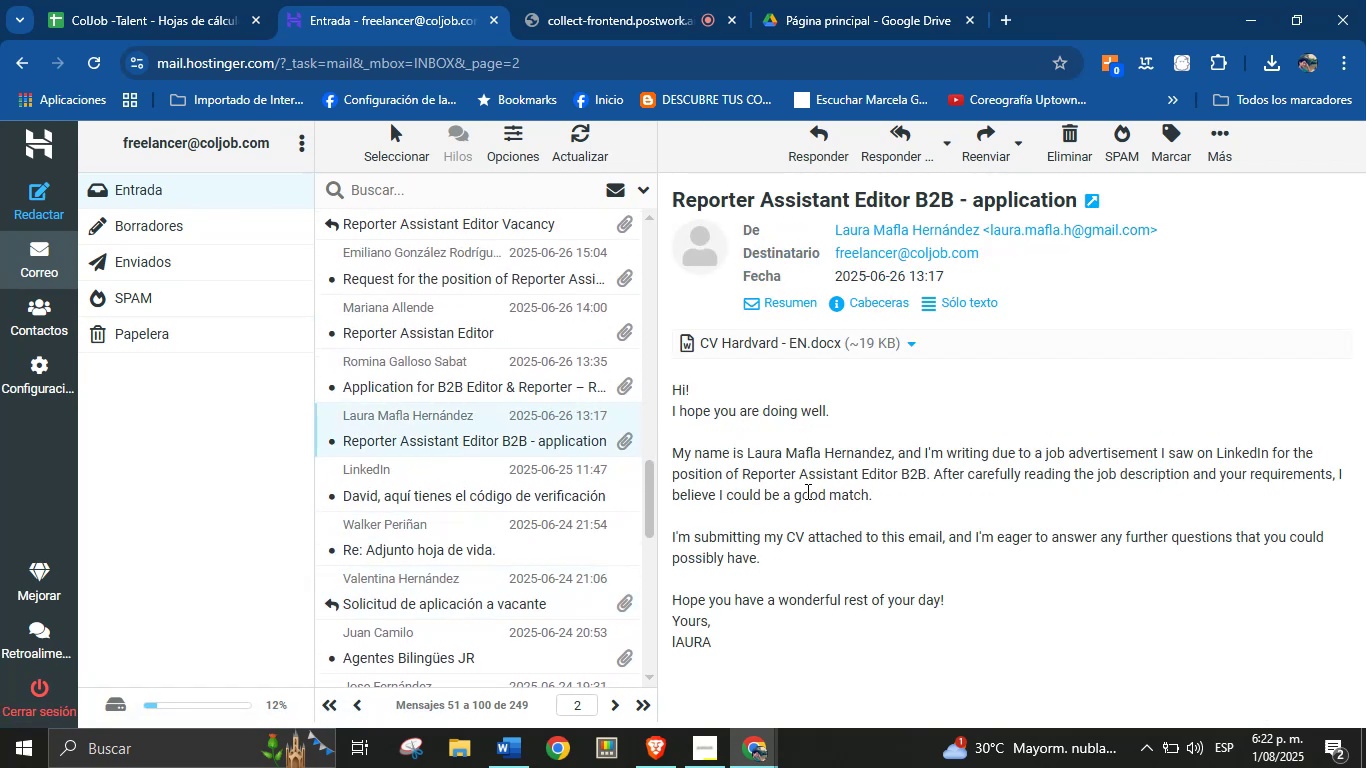 
wait(5.78)
 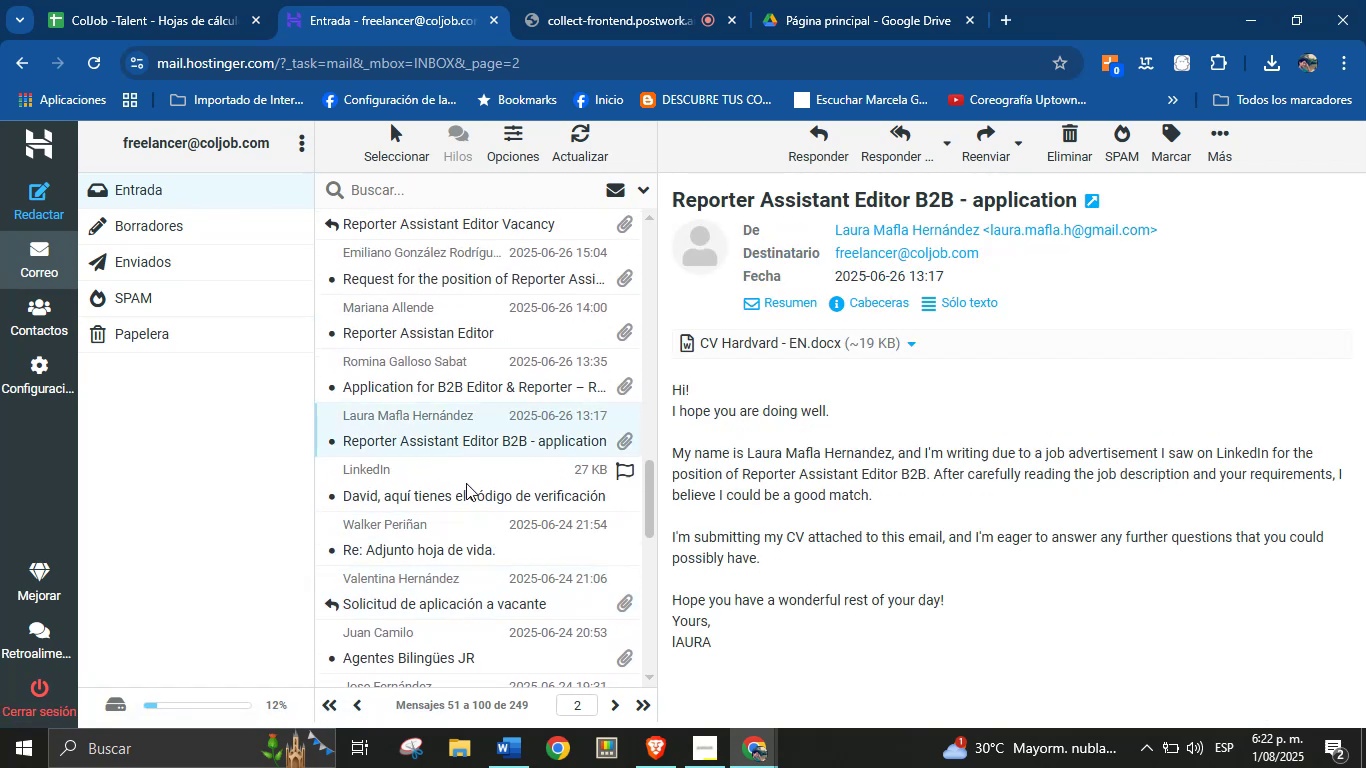 
double_click([826, 473])
 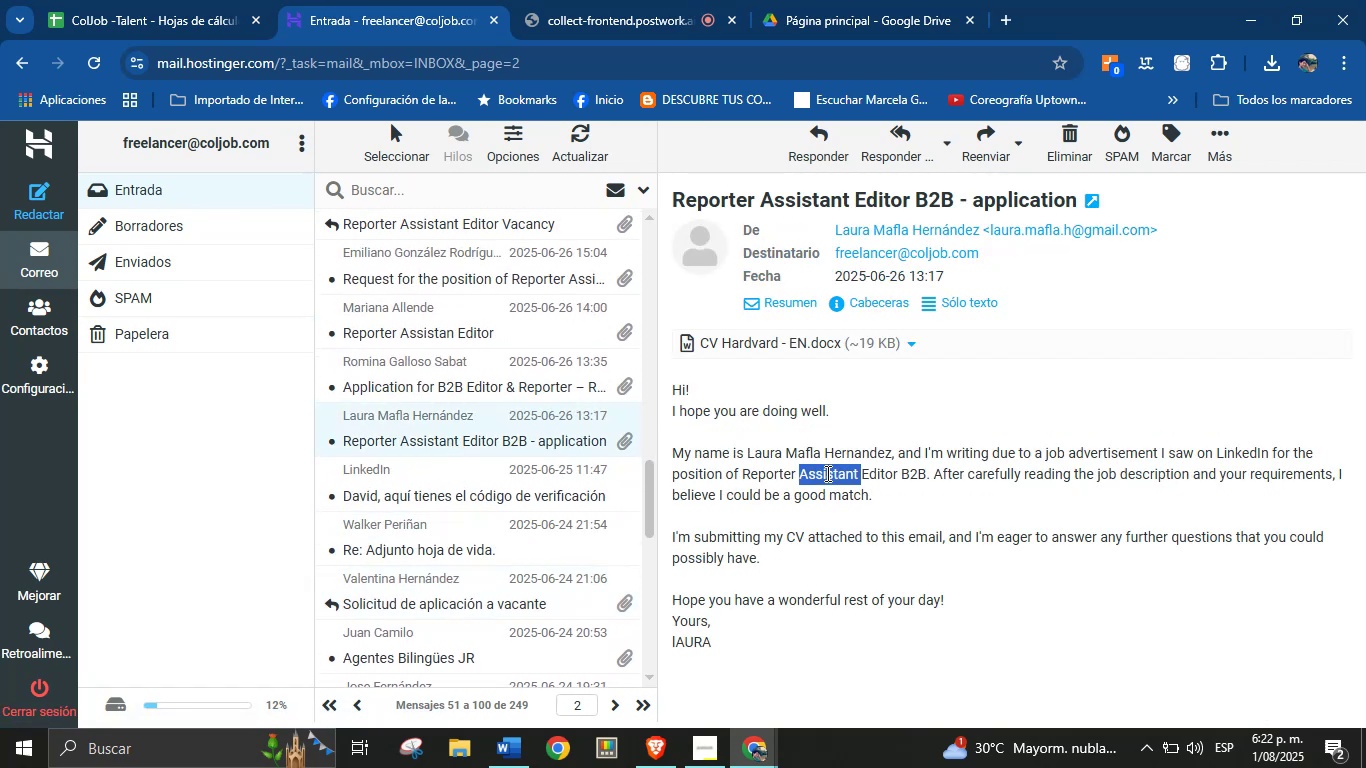 
triple_click([826, 473])
 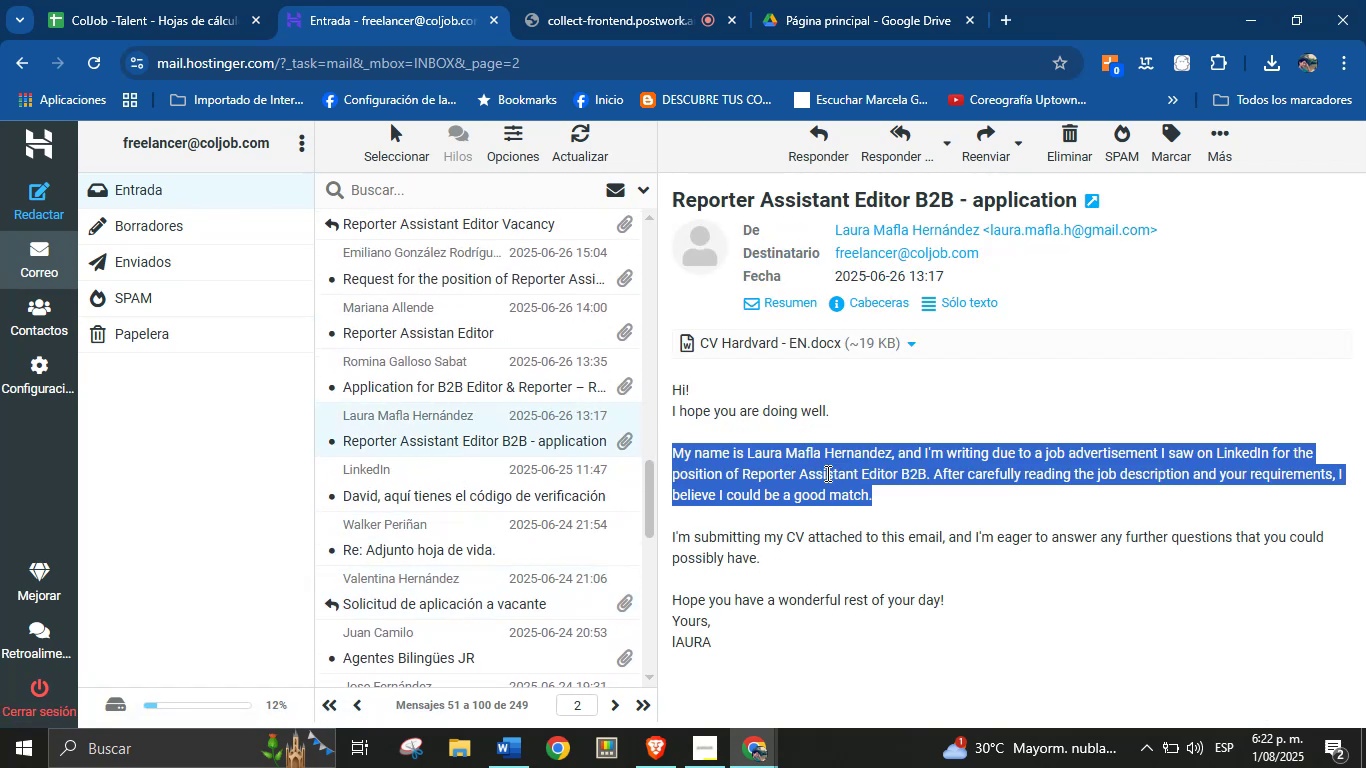 
right_click([826, 473])
 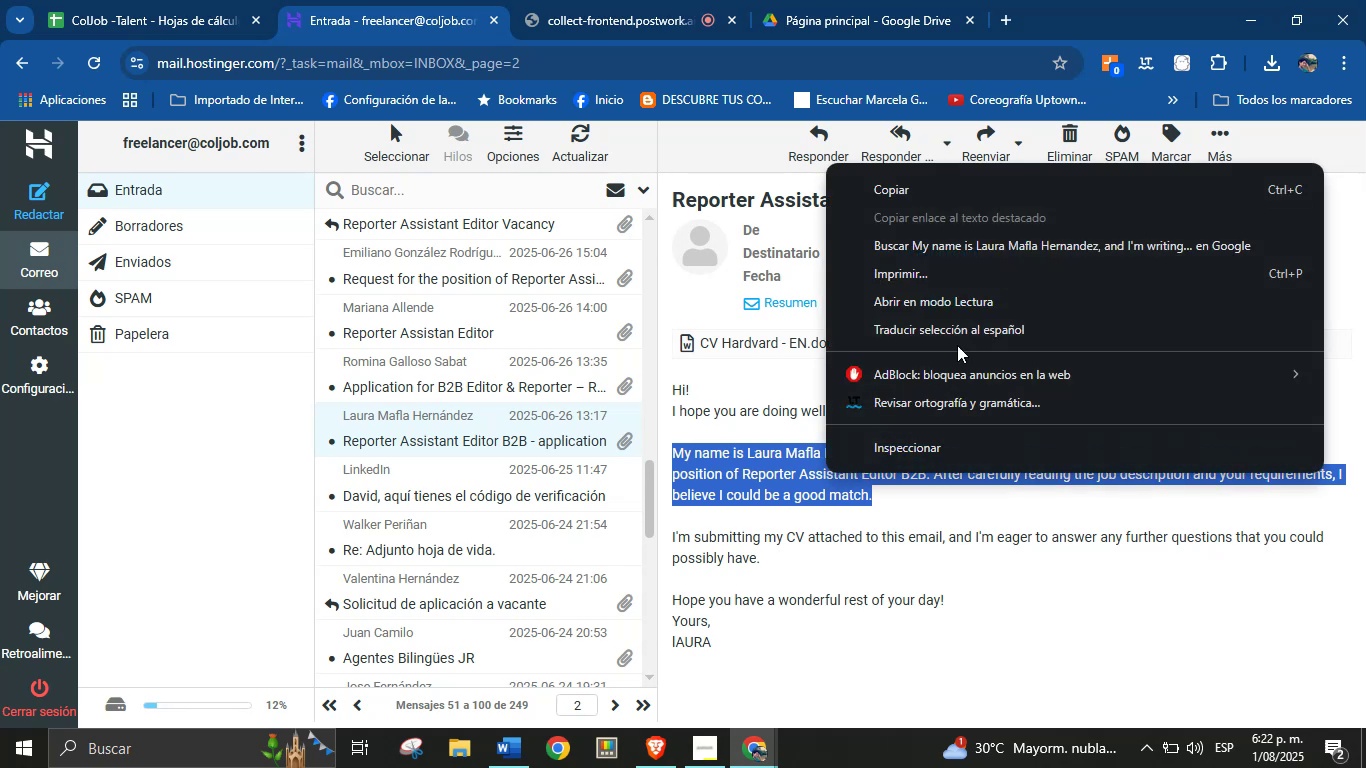 
left_click([964, 335])
 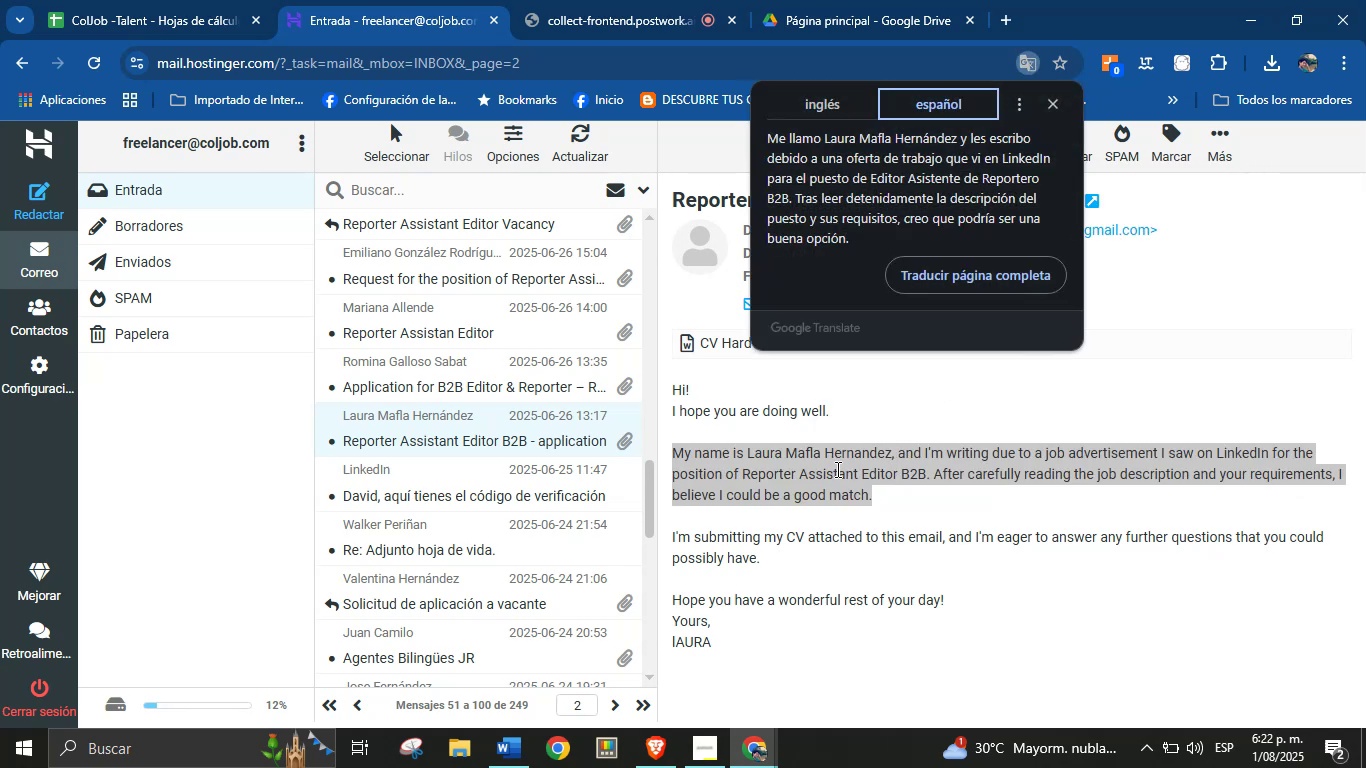 
left_click([836, 469])
 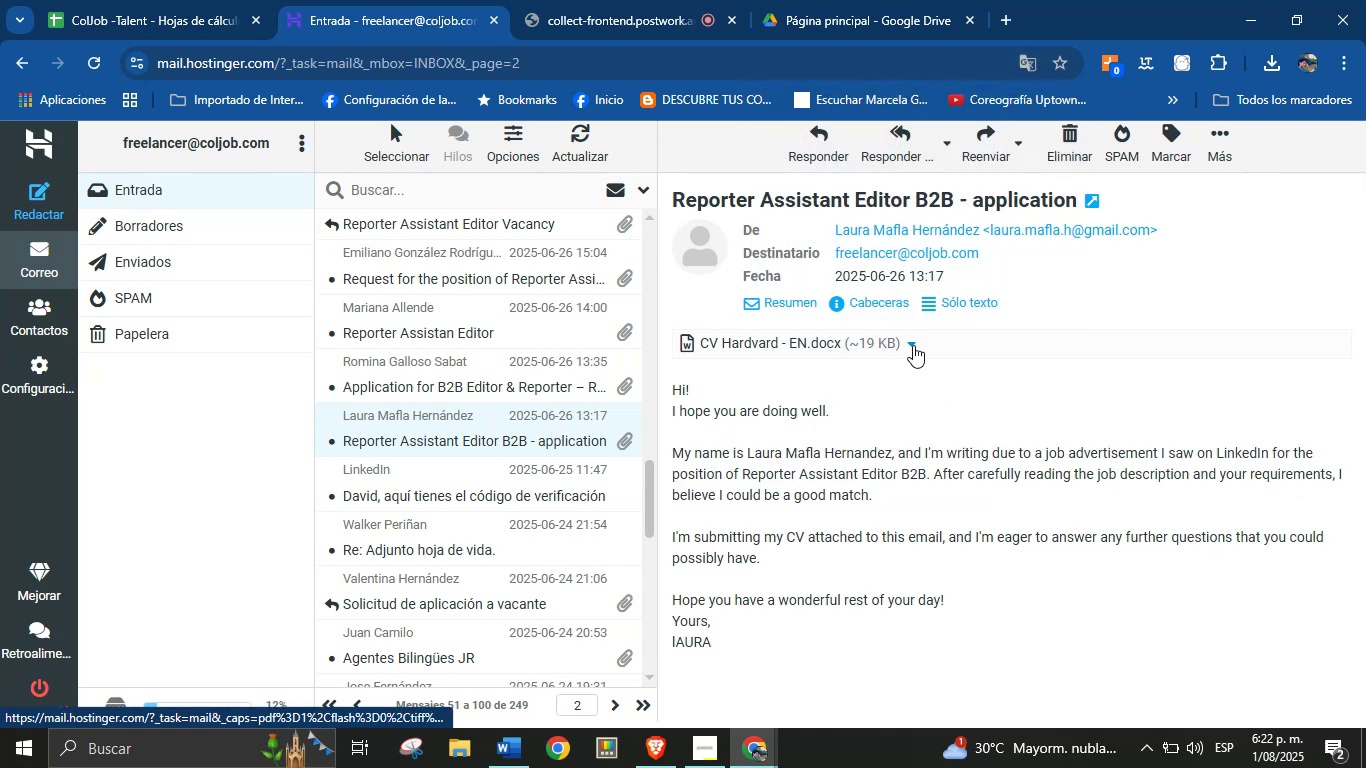 
left_click([842, 346])
 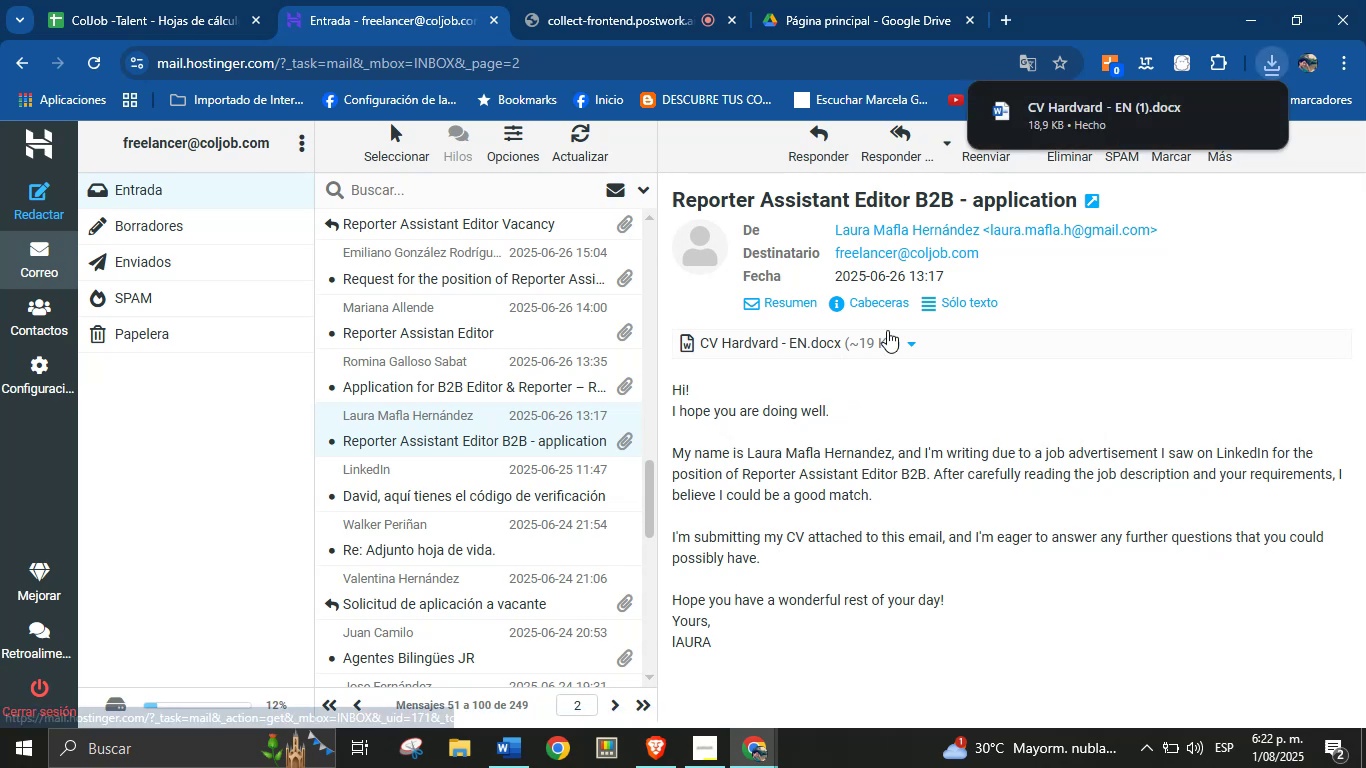 
left_click([1101, 103])
 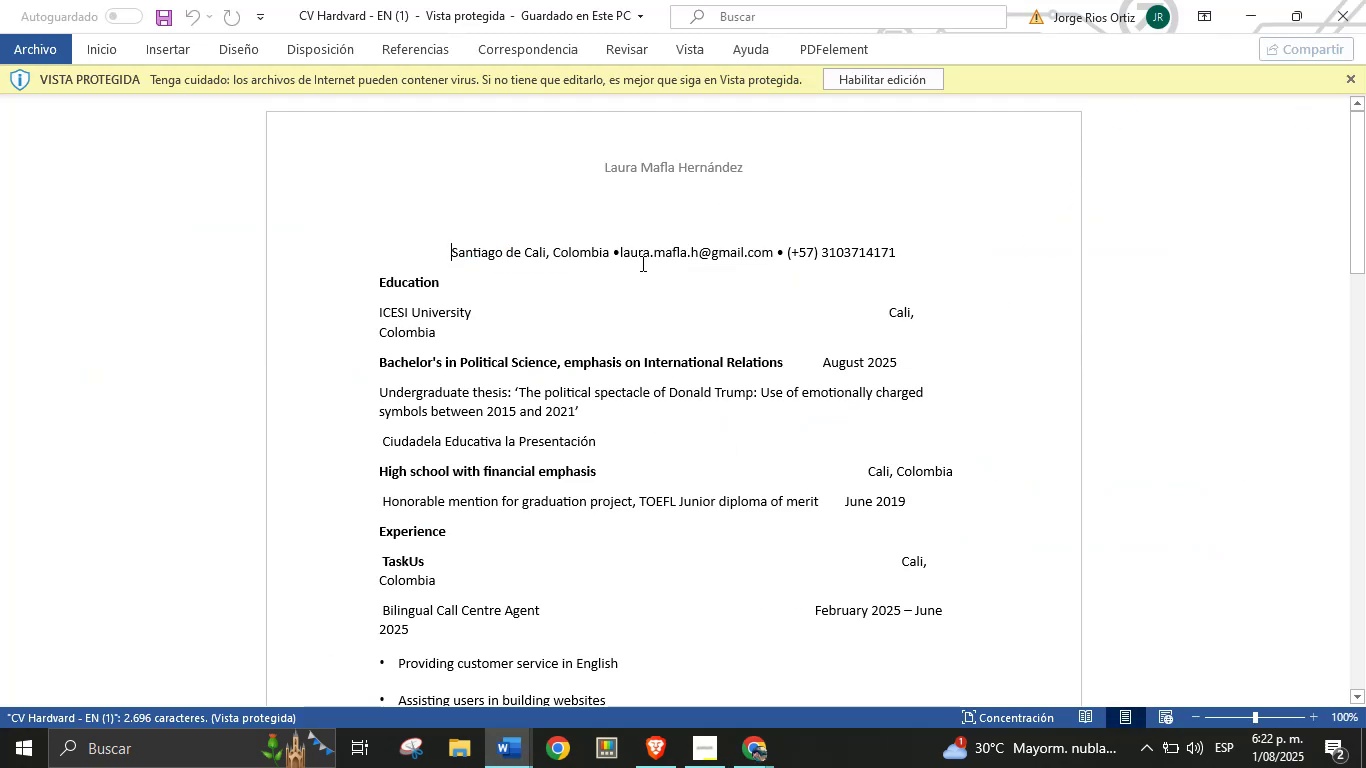 
double_click([683, 166])
 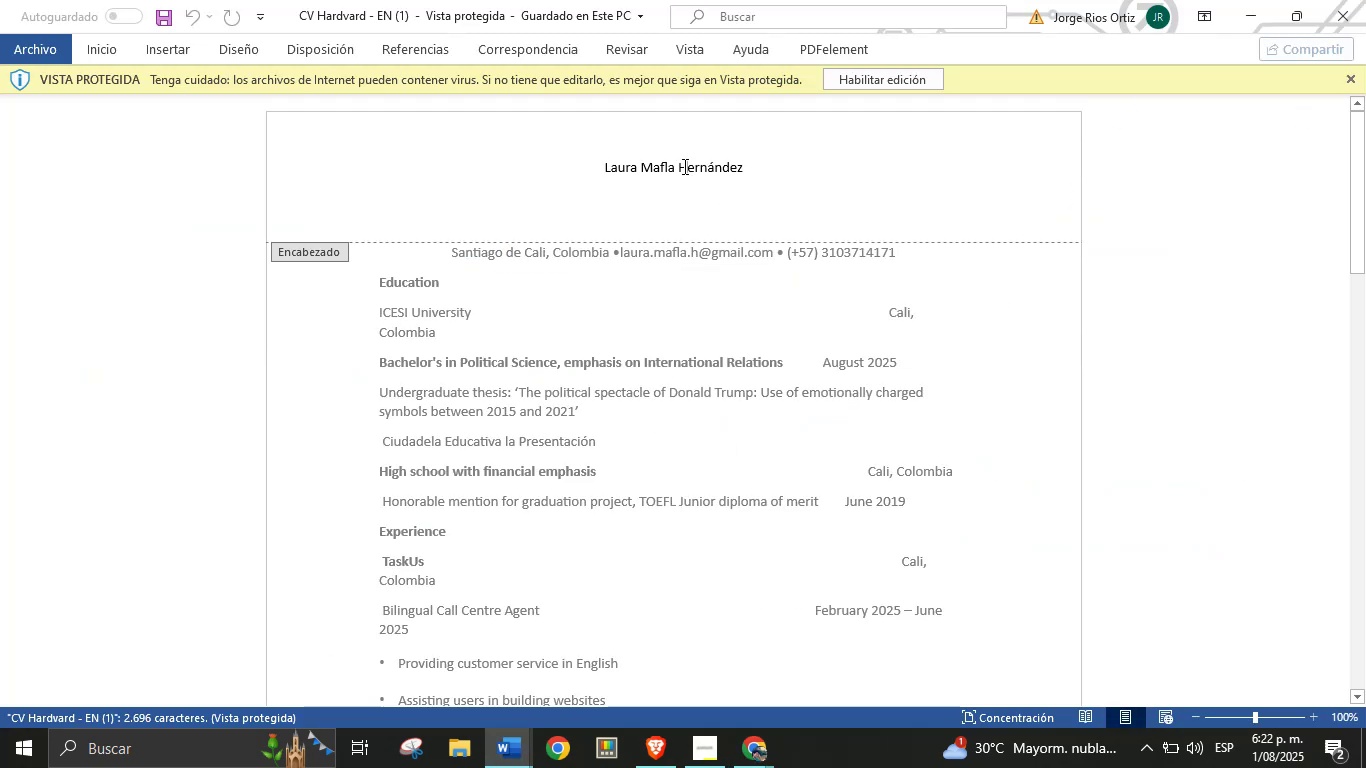 
double_click([683, 166])
 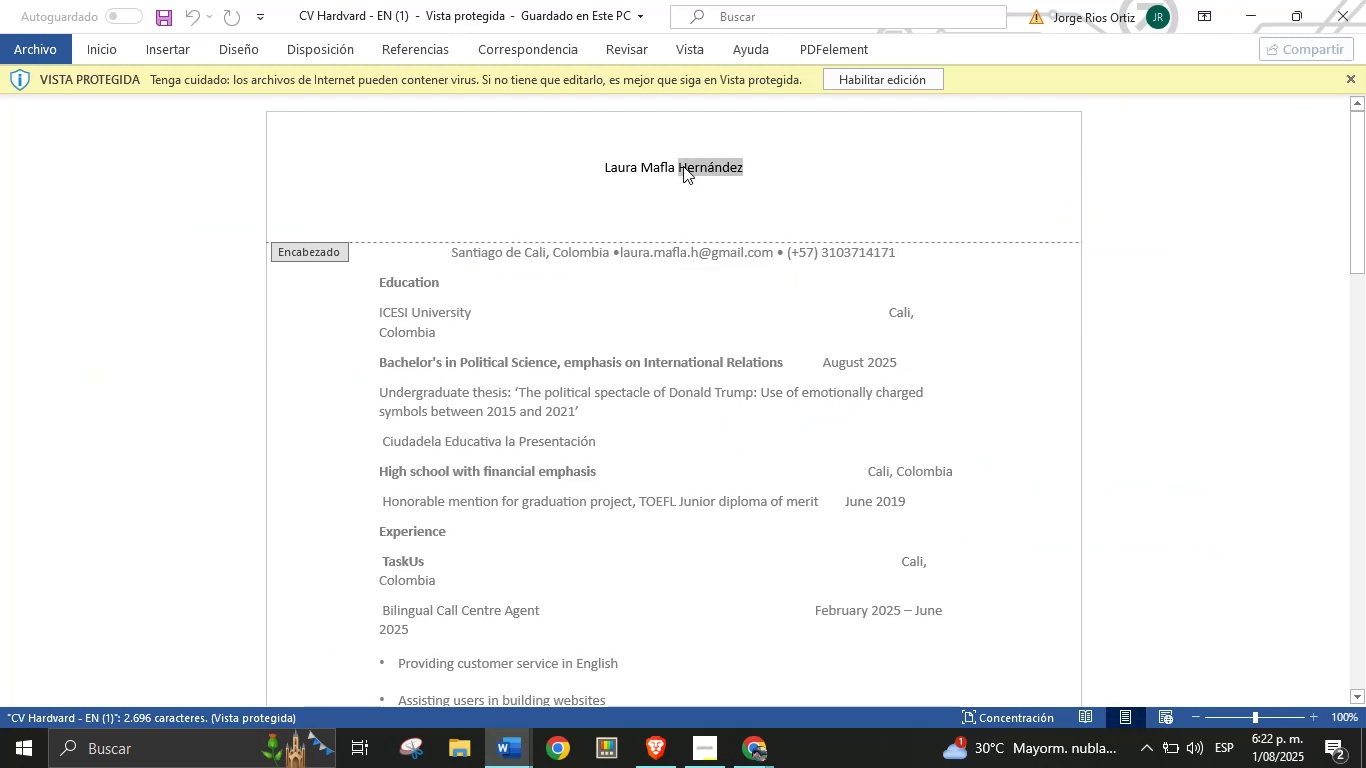 
triple_click([683, 166])
 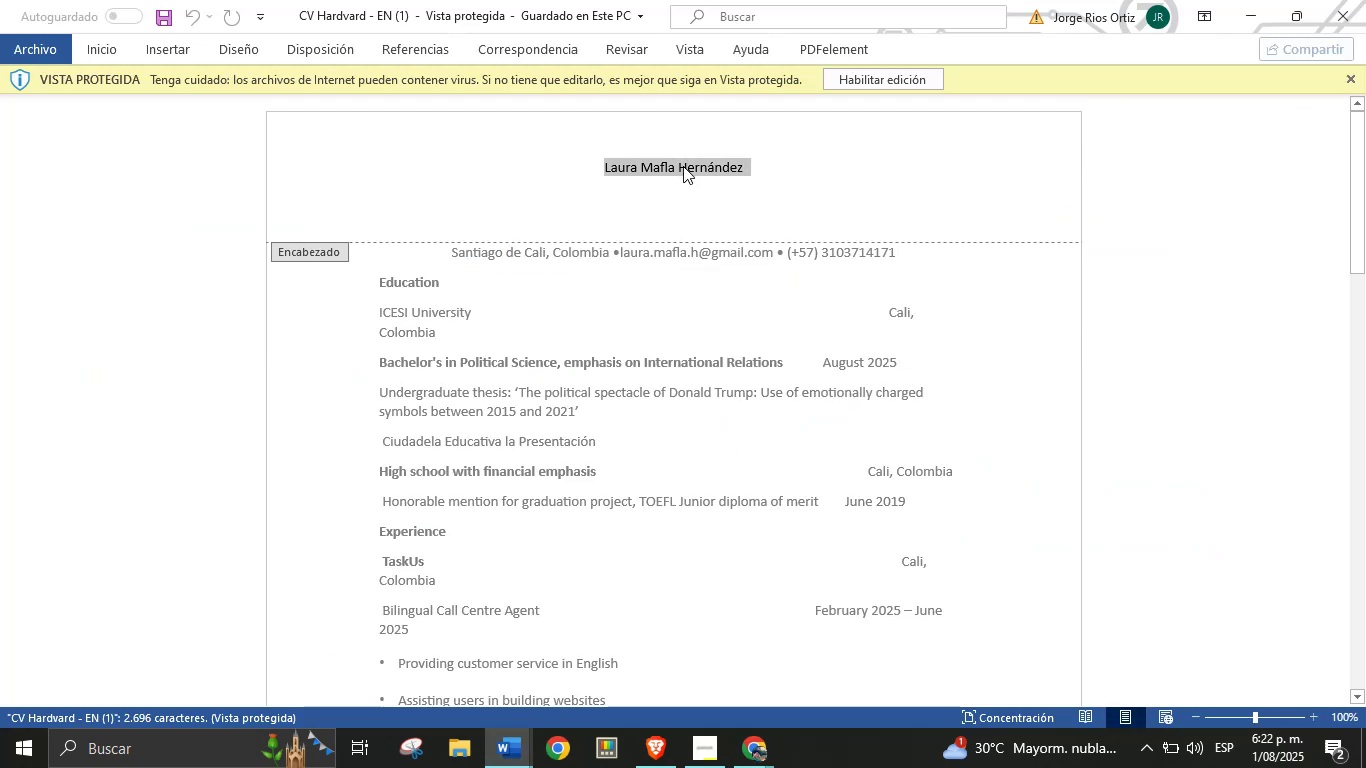 
key(Control+C)
 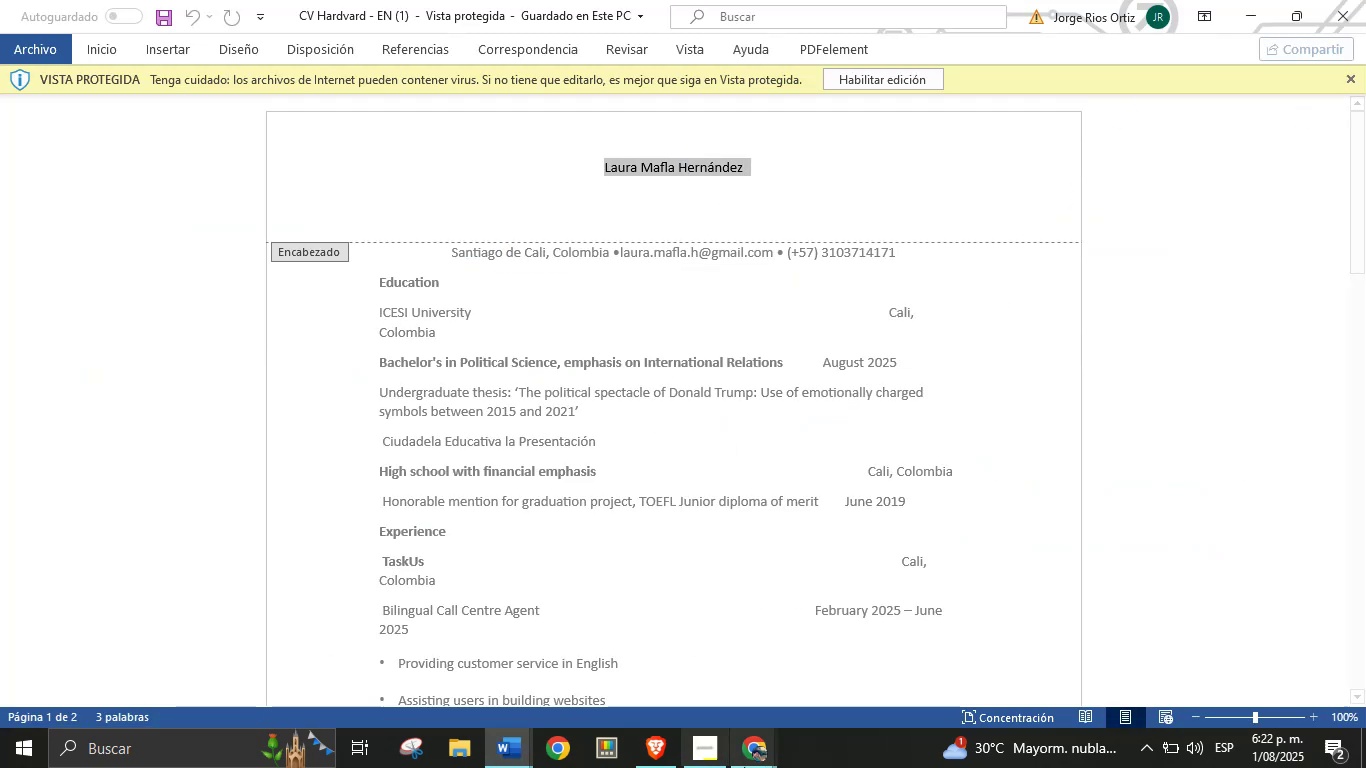 
left_click([752, 757])
 